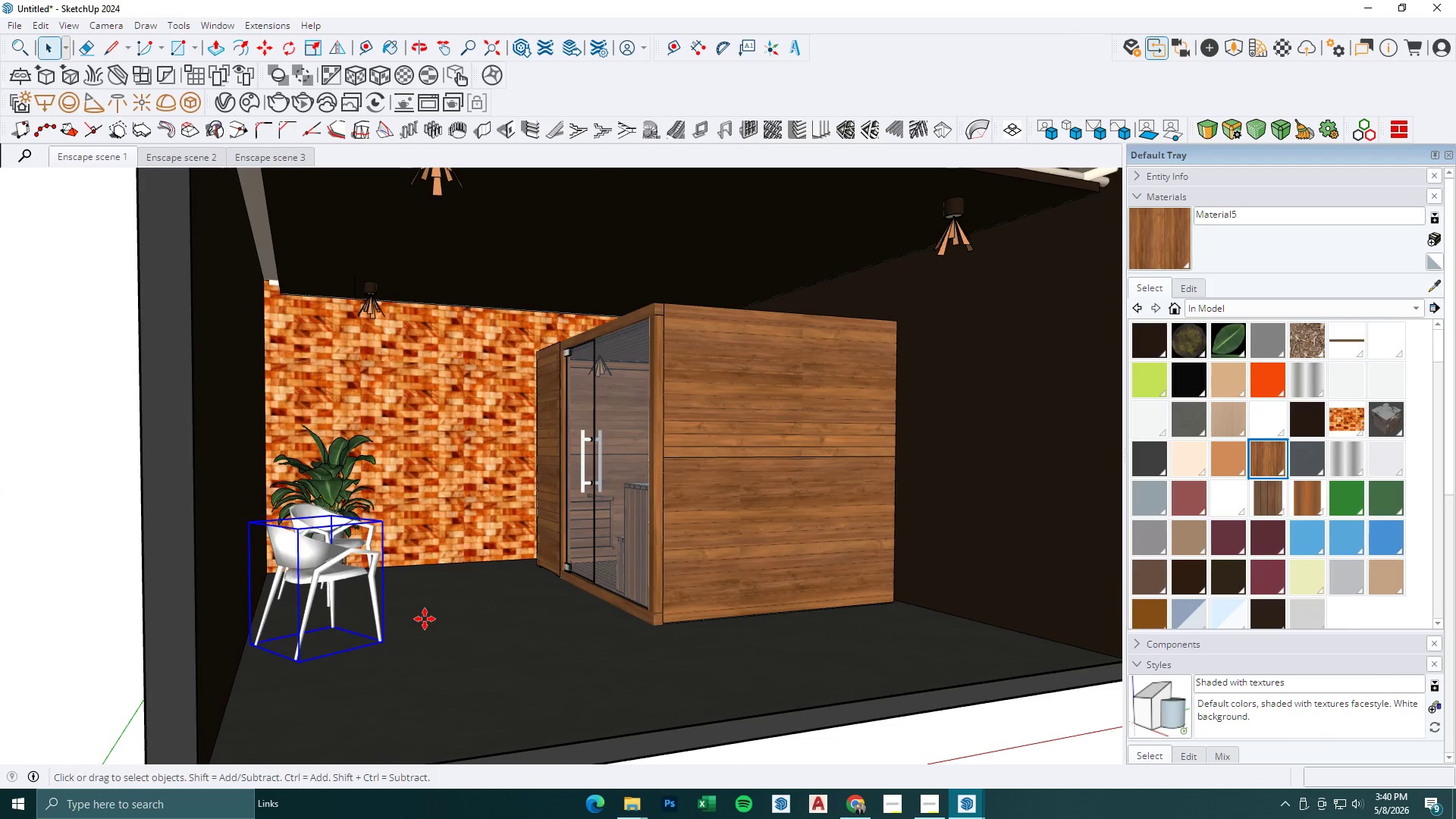 
key(Control+V)
 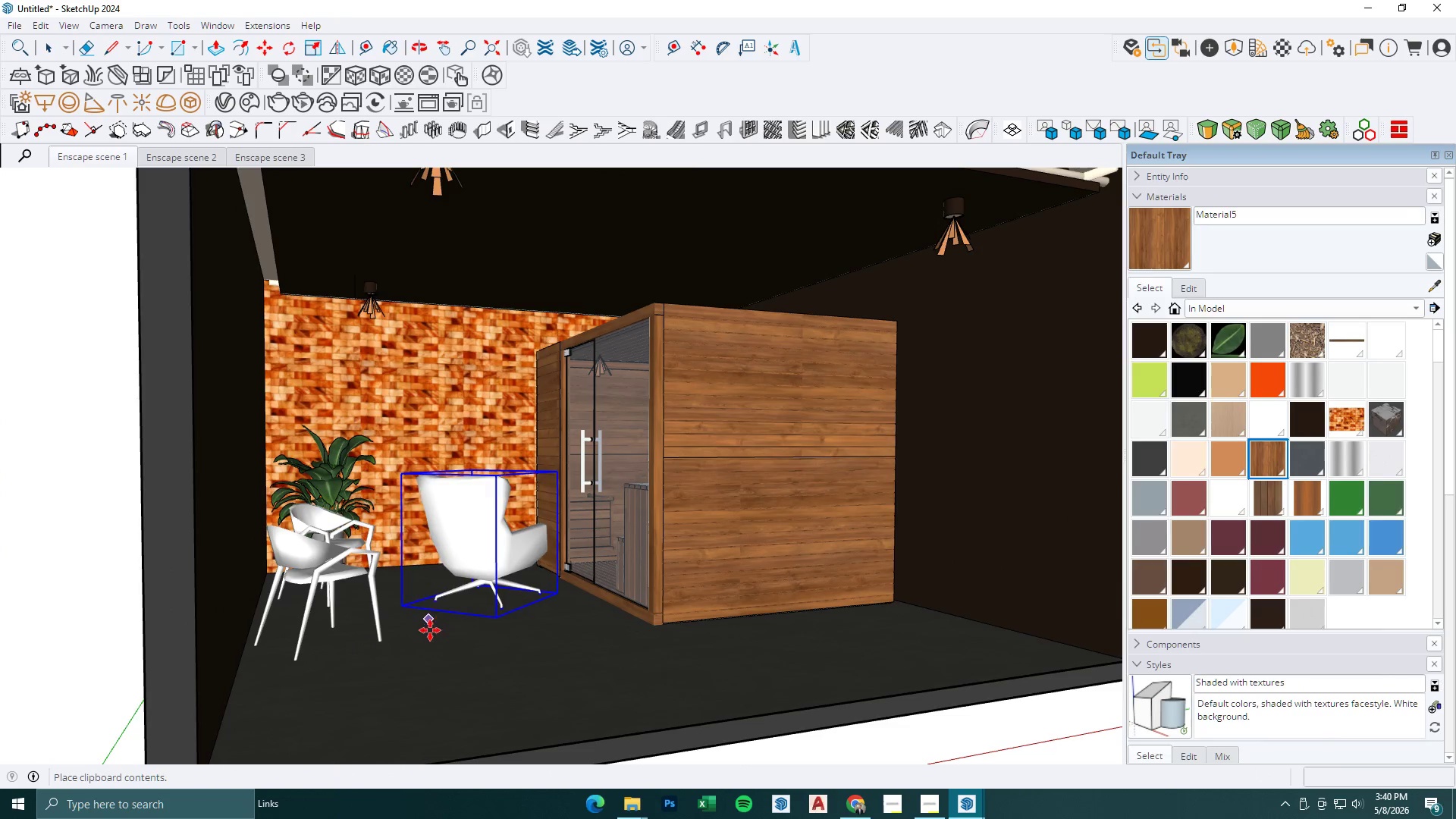 
left_click([405, 636])
 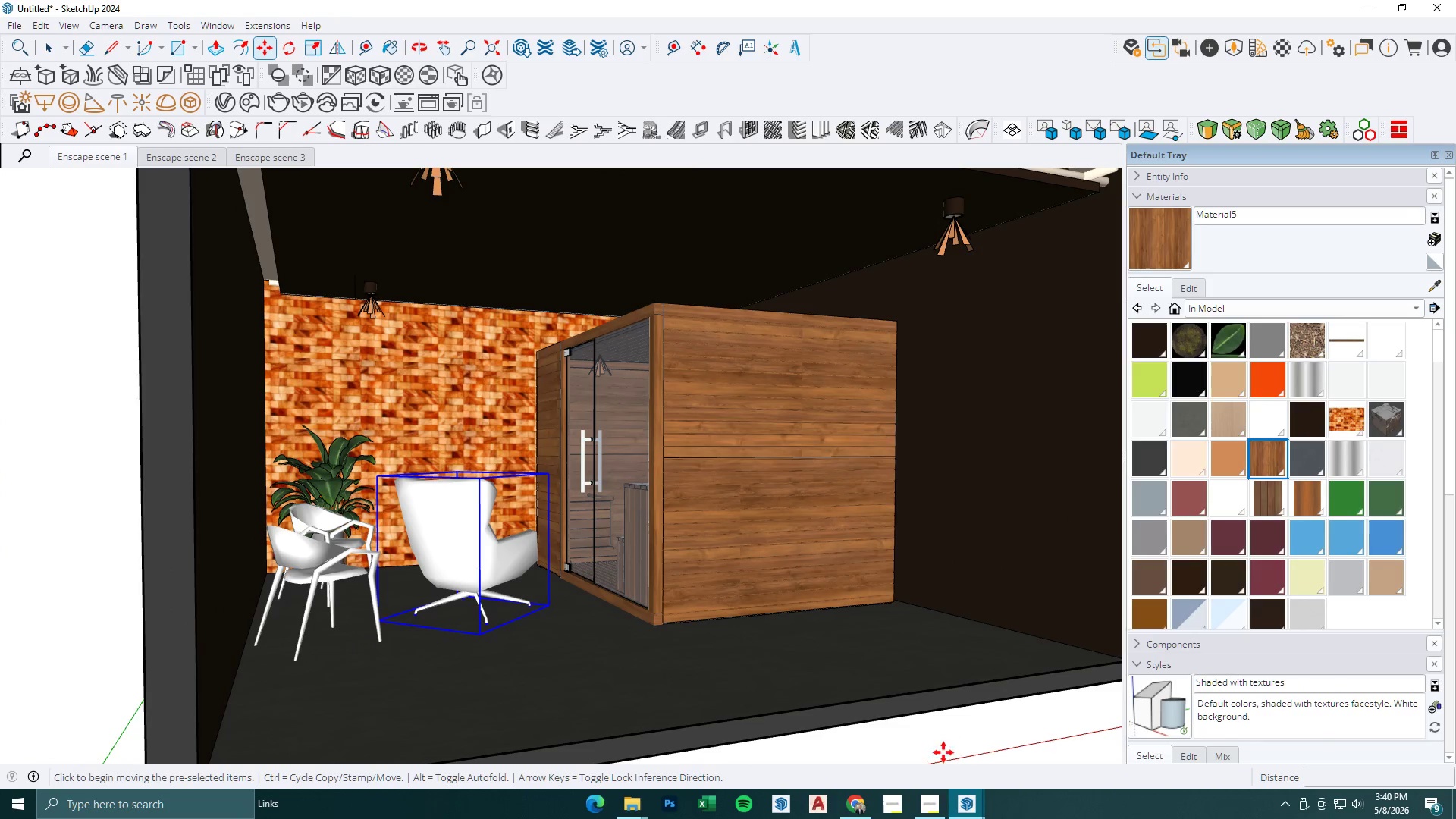 
left_click([959, 802])
 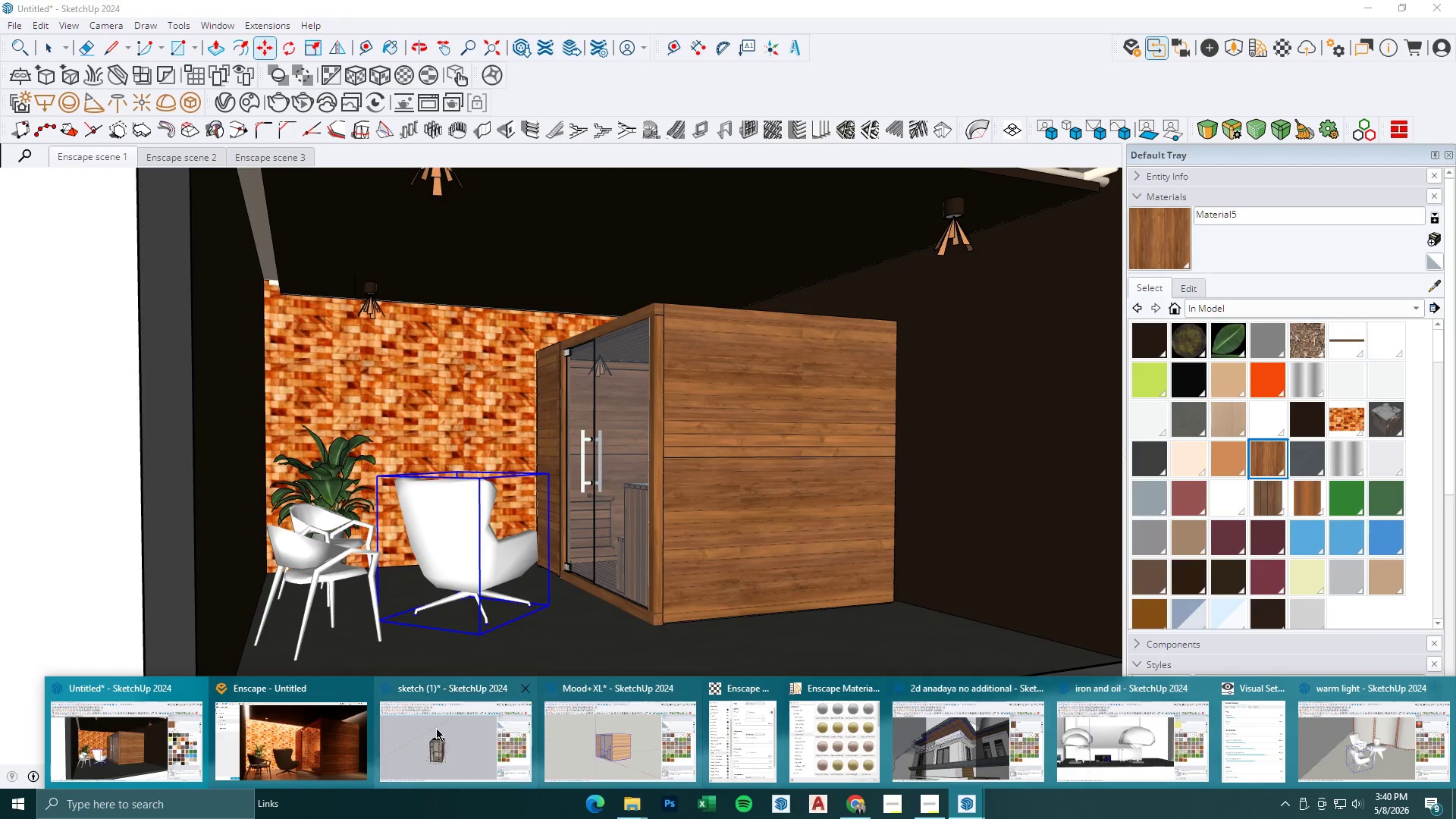 
left_click([299, 739])
 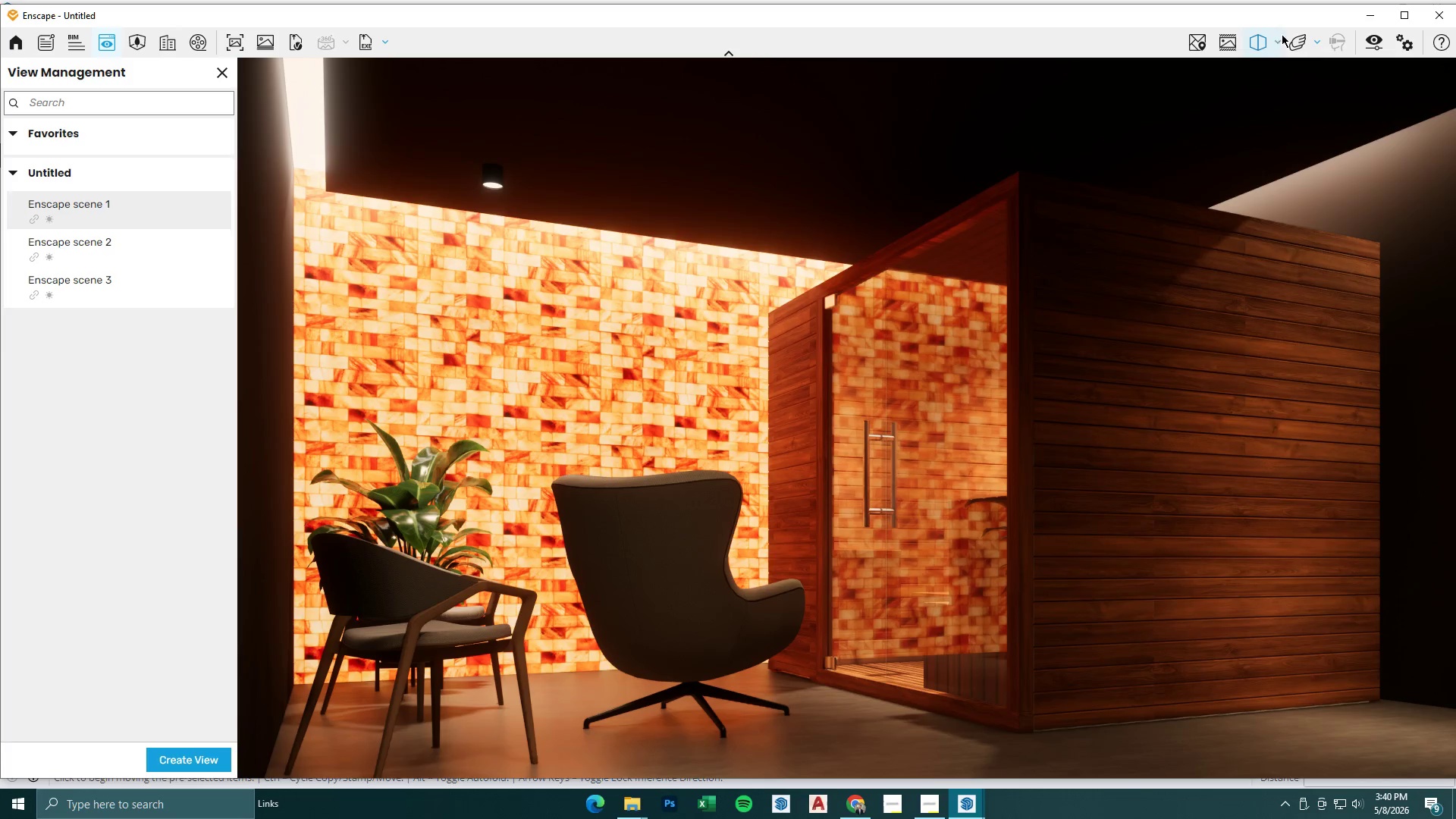 
left_click([1372, 18])
 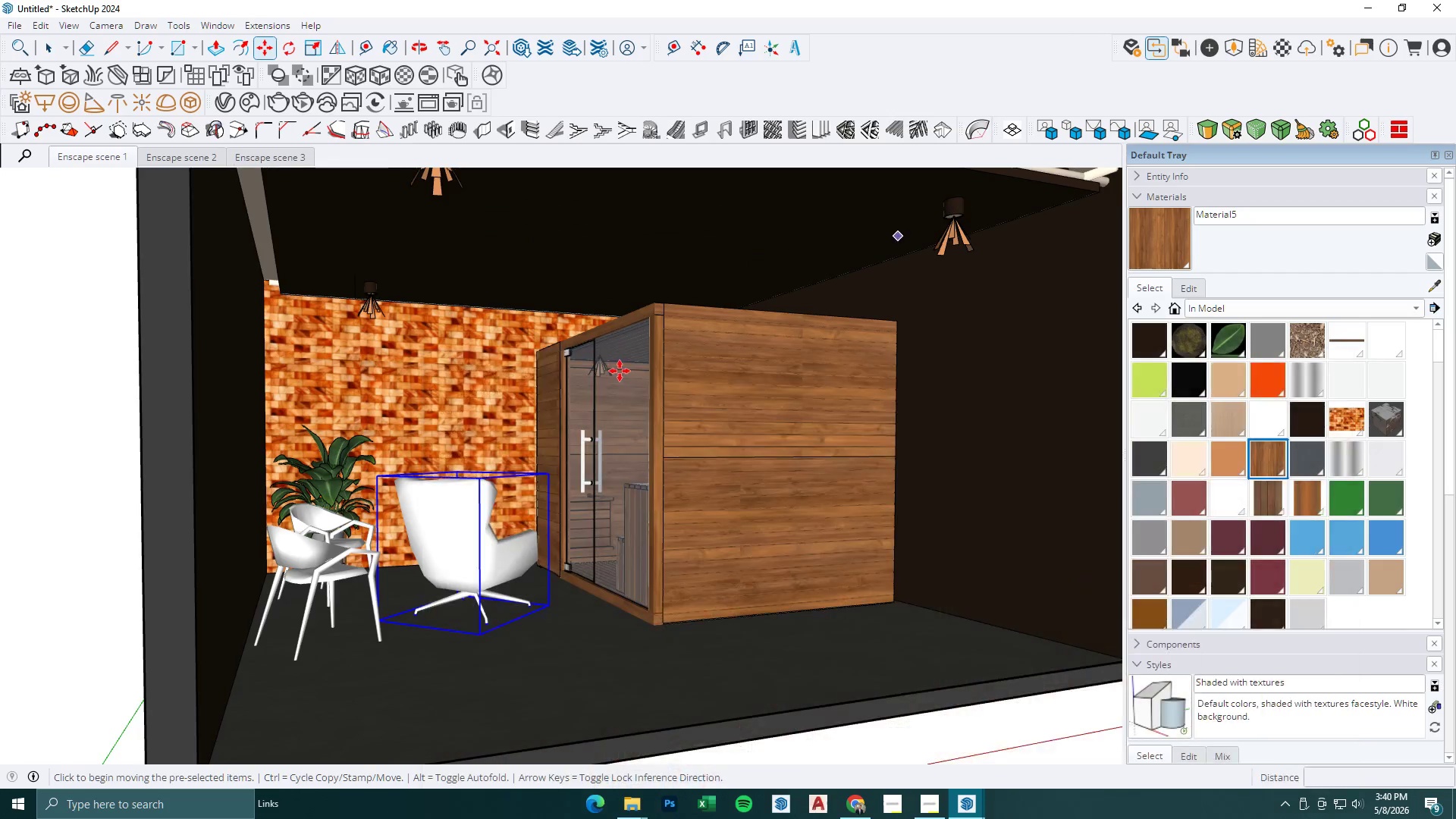 
scroll: coordinate [591, 415], scroll_direction: down, amount: 4.0
 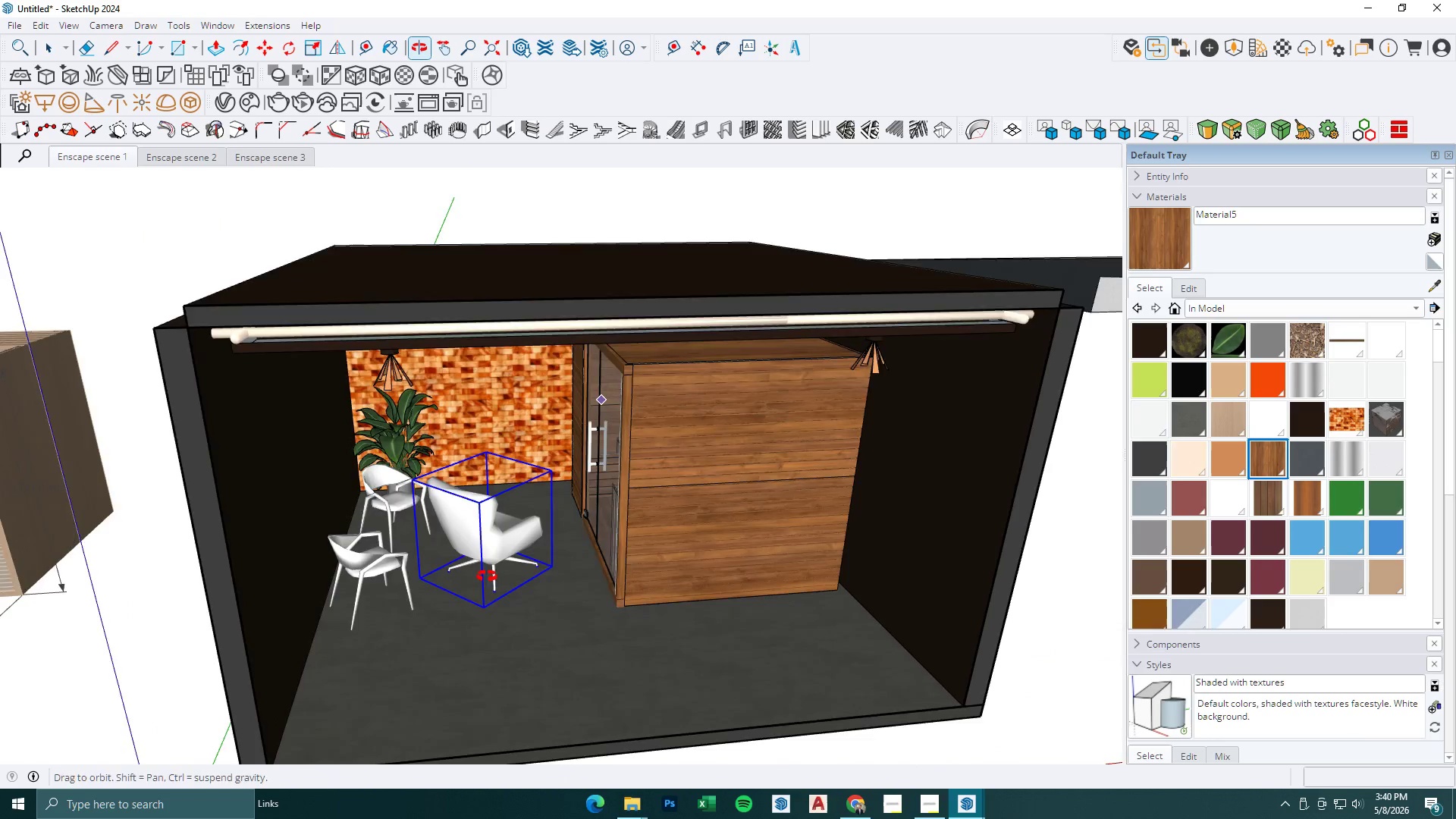 
key(Space)
 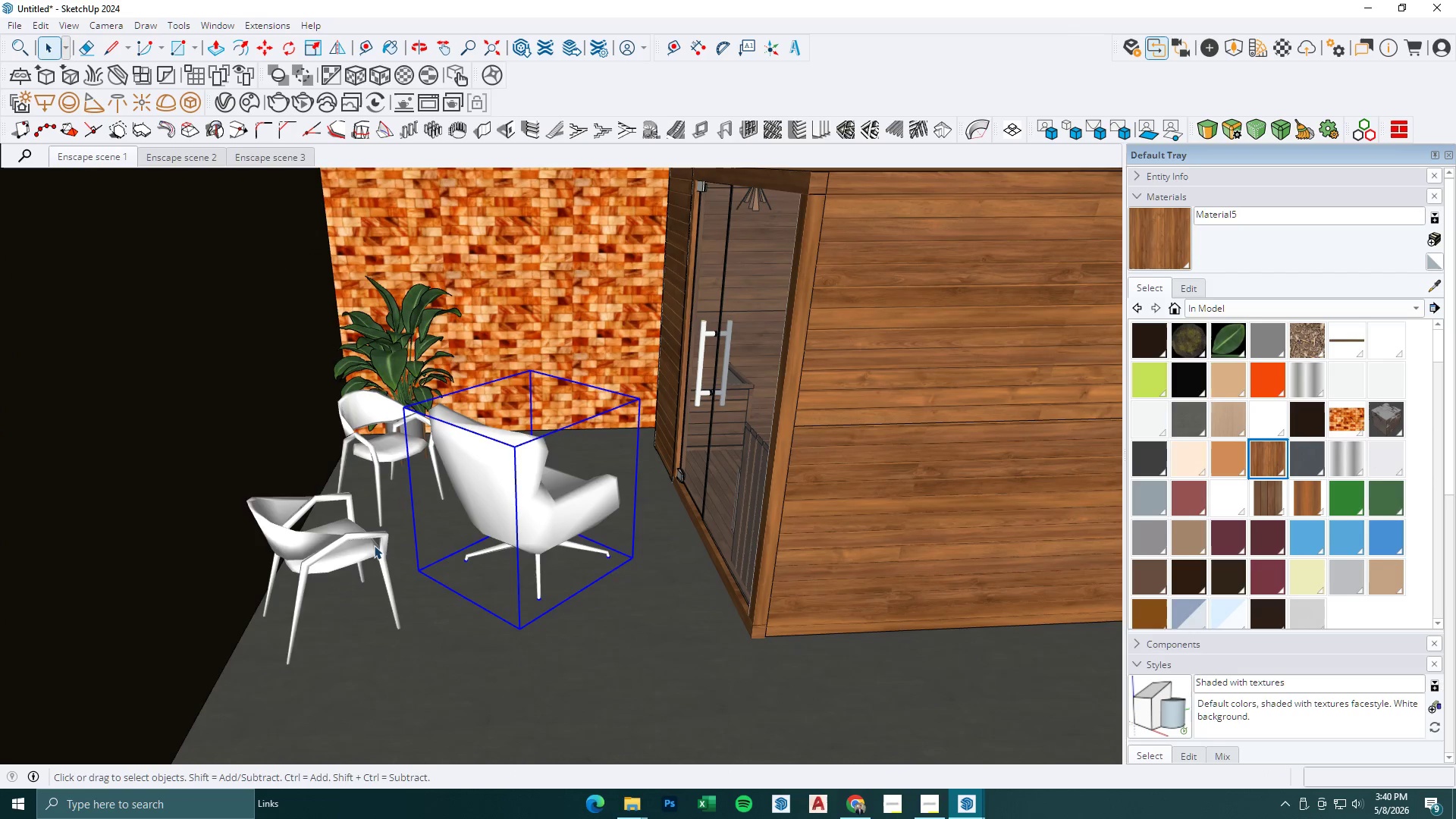 
left_click([359, 538])
 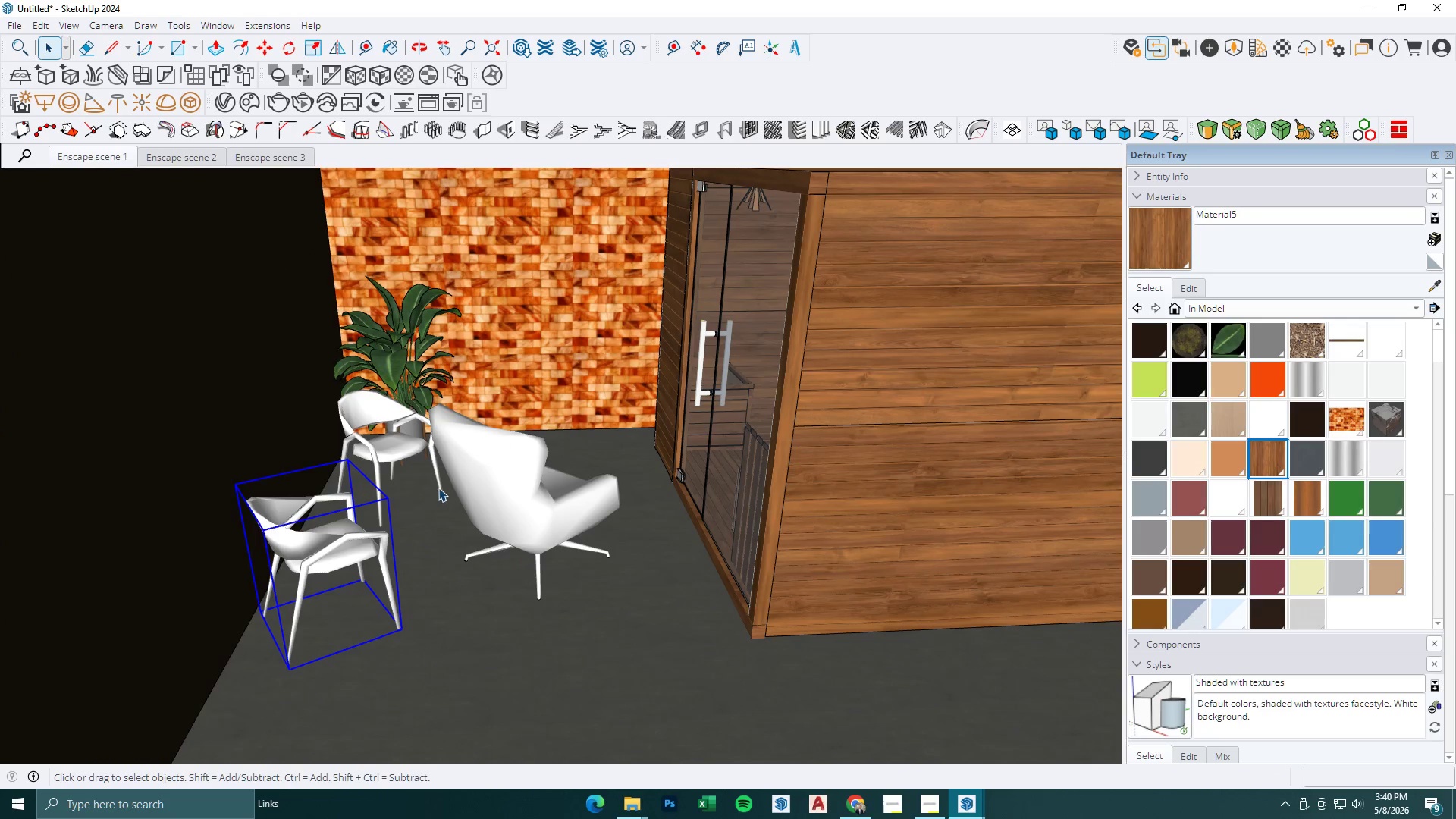 
scroll: coordinate [391, 562], scroll_direction: up, amount: 5.0
 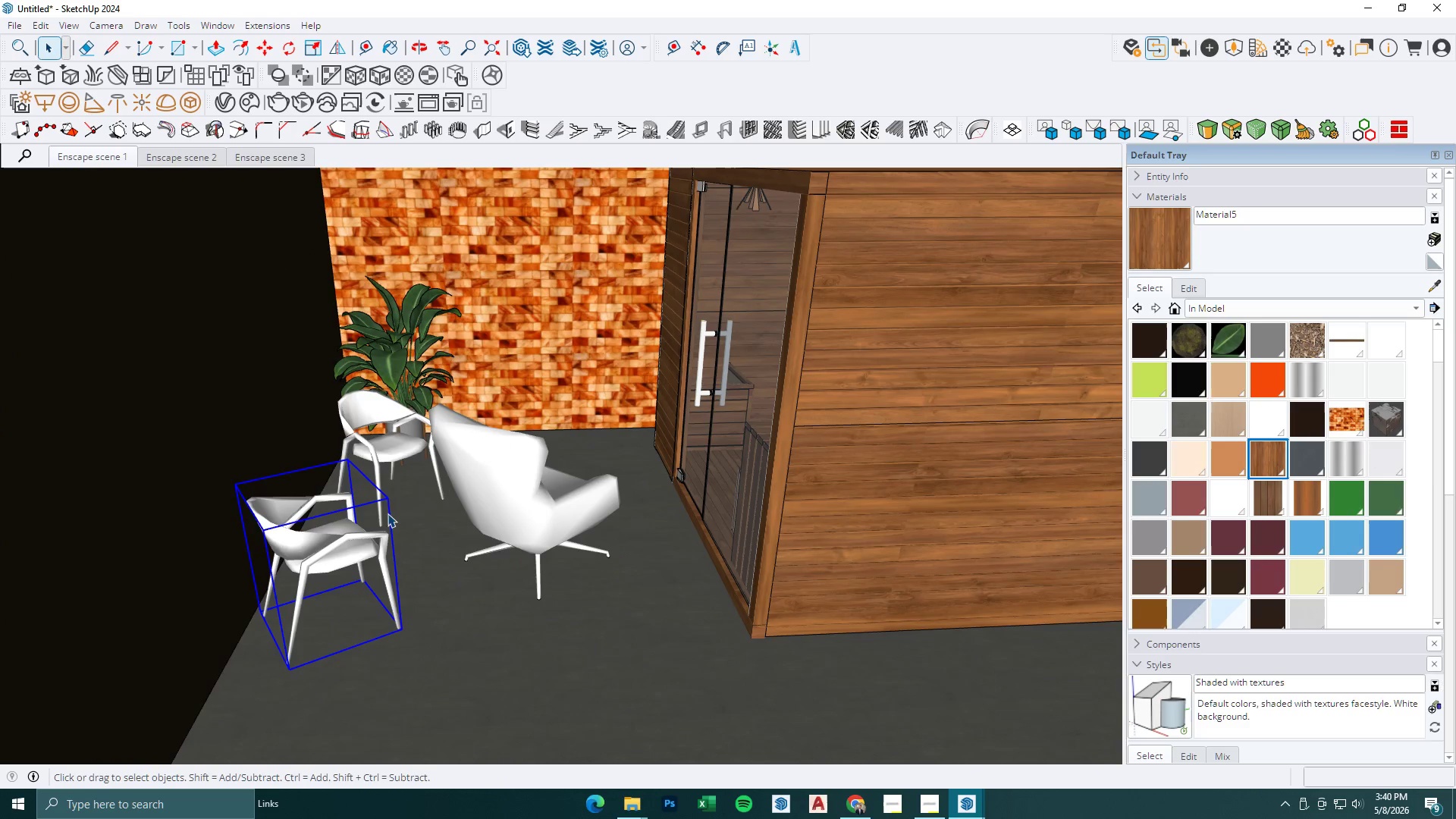 
hold_key(key=Delete, duration=0.56)
 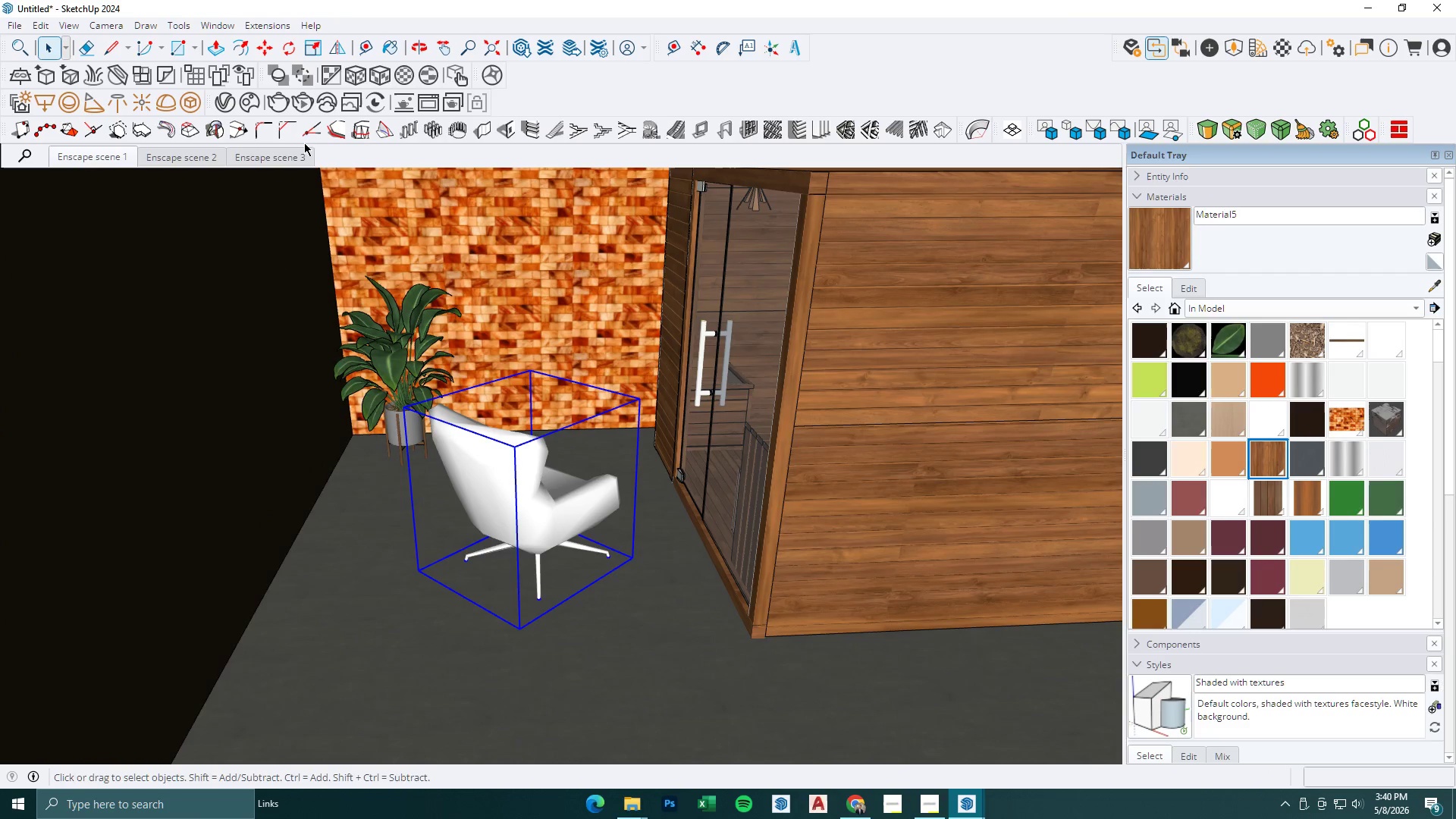 
left_click([387, 450])
 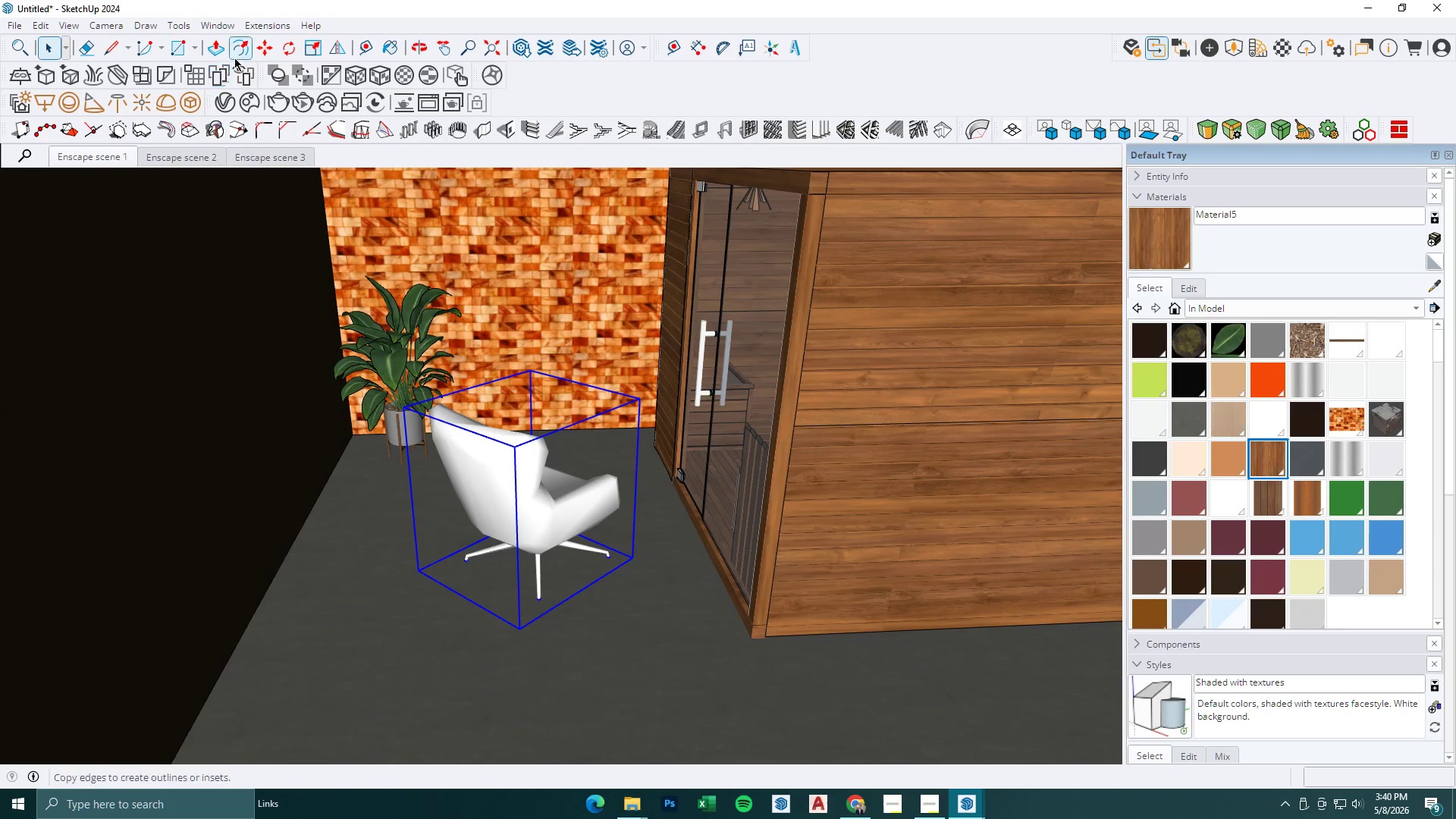 
left_click([286, 50])
 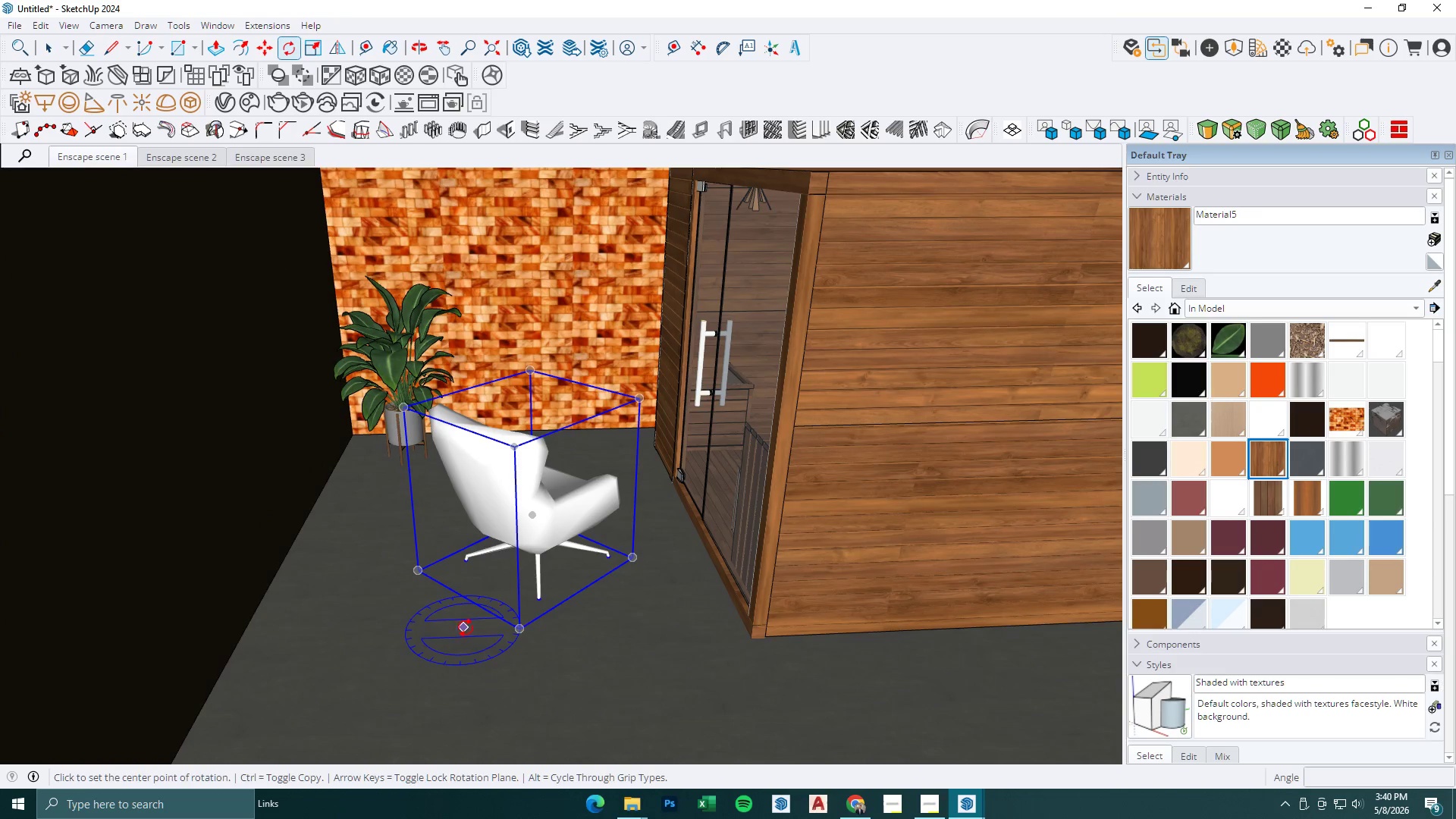 
double_click([551, 629])
 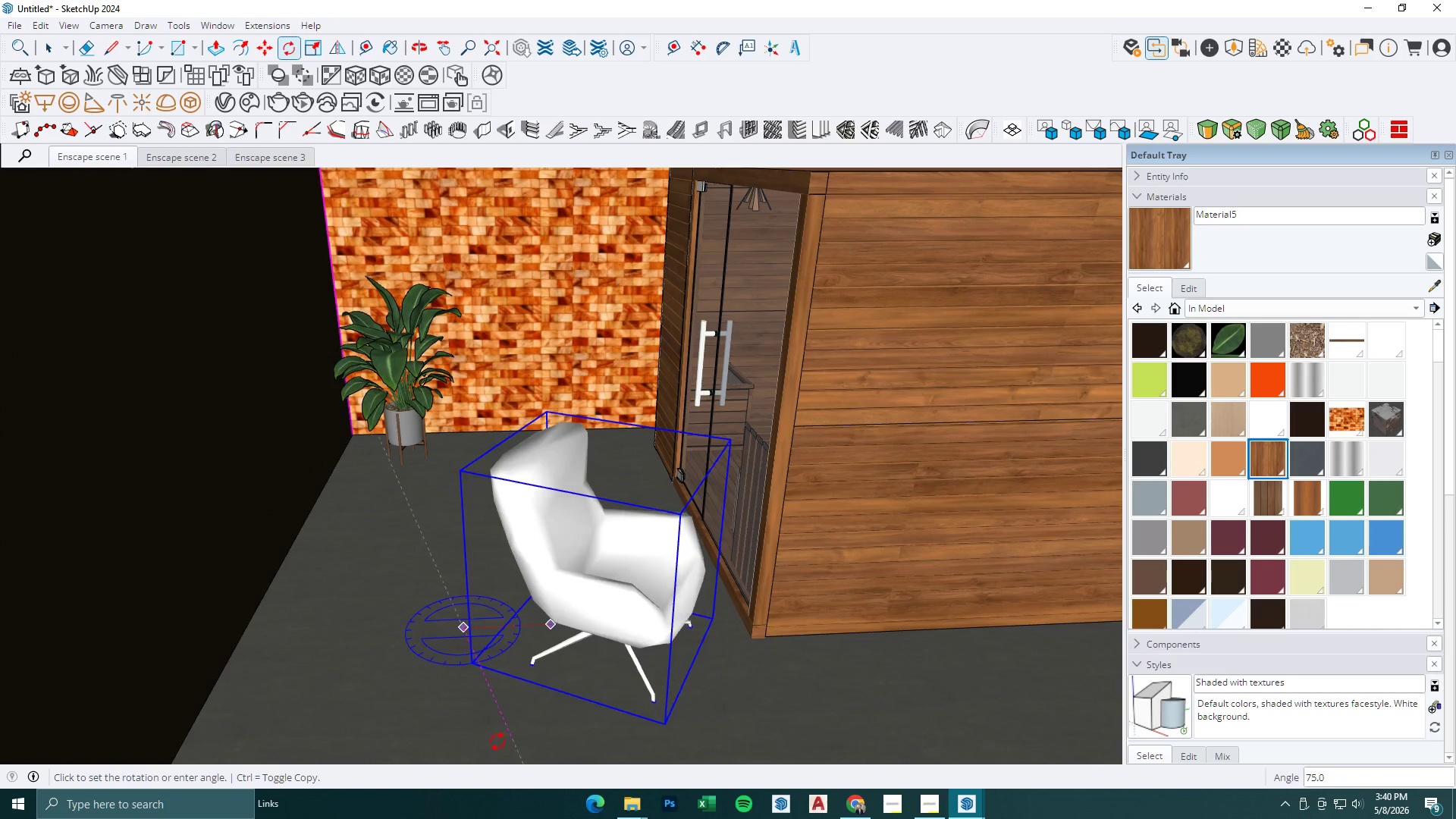 
left_click([483, 742])
 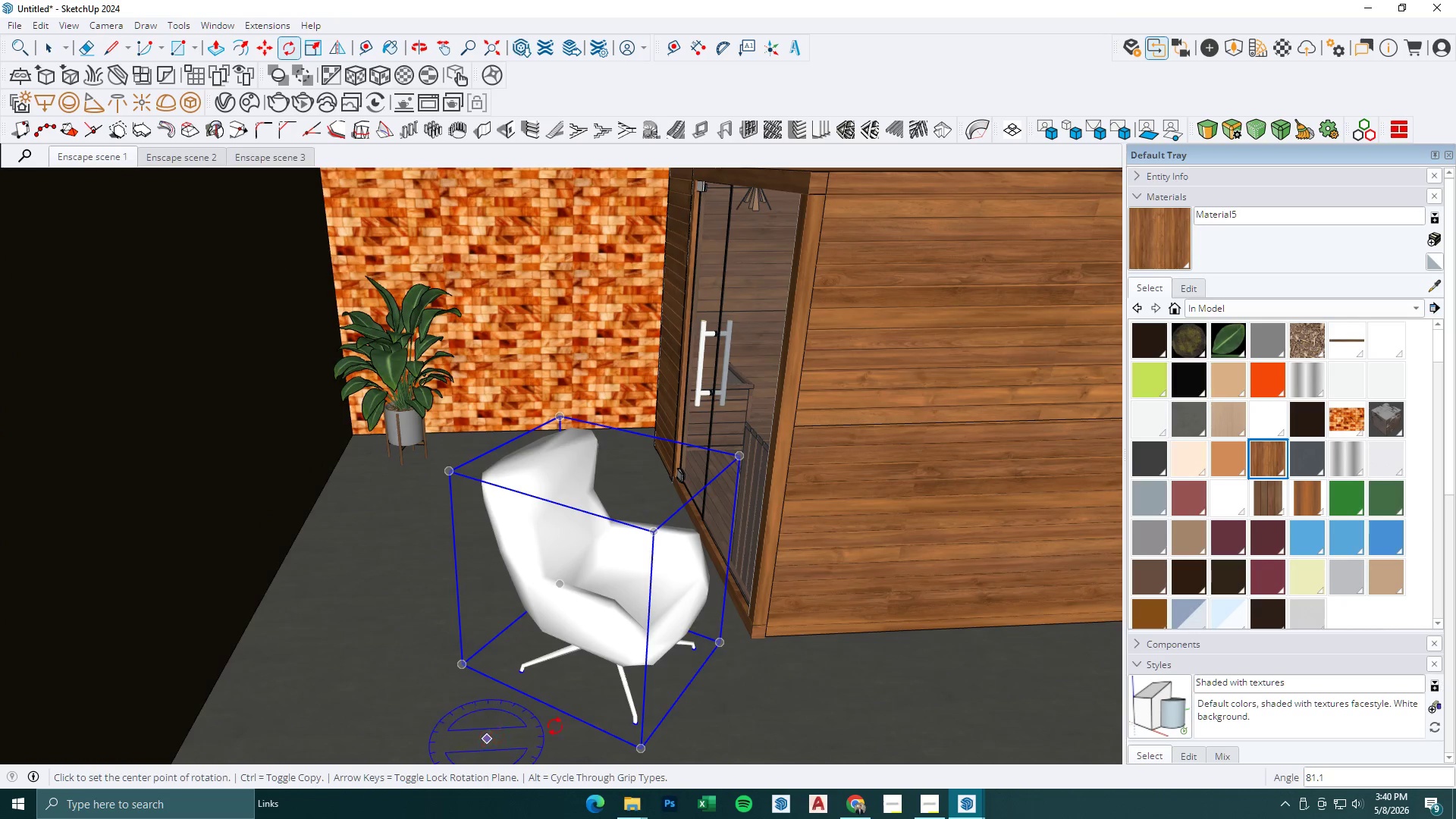 
key(M)
 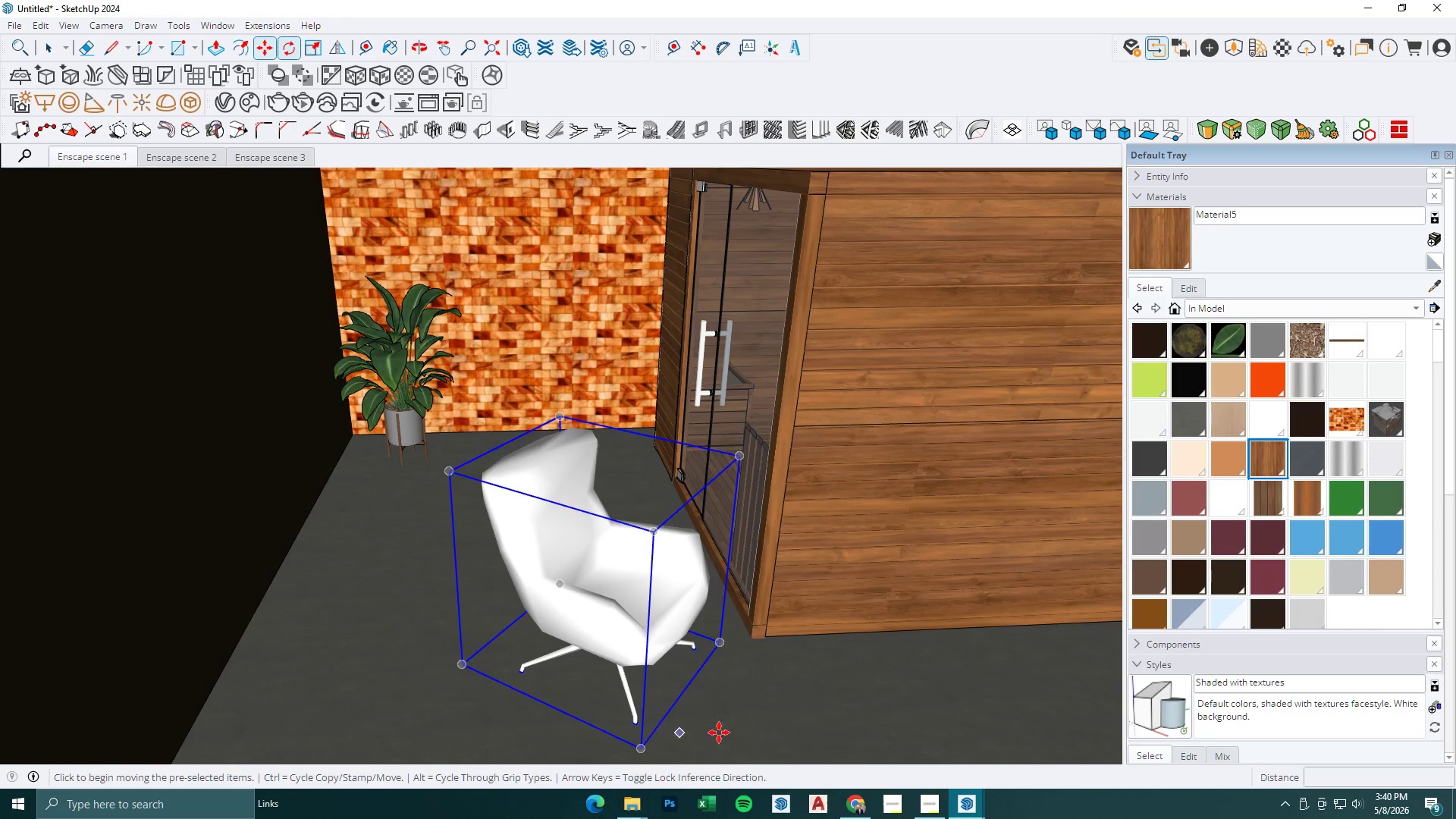 
left_click([754, 729])
 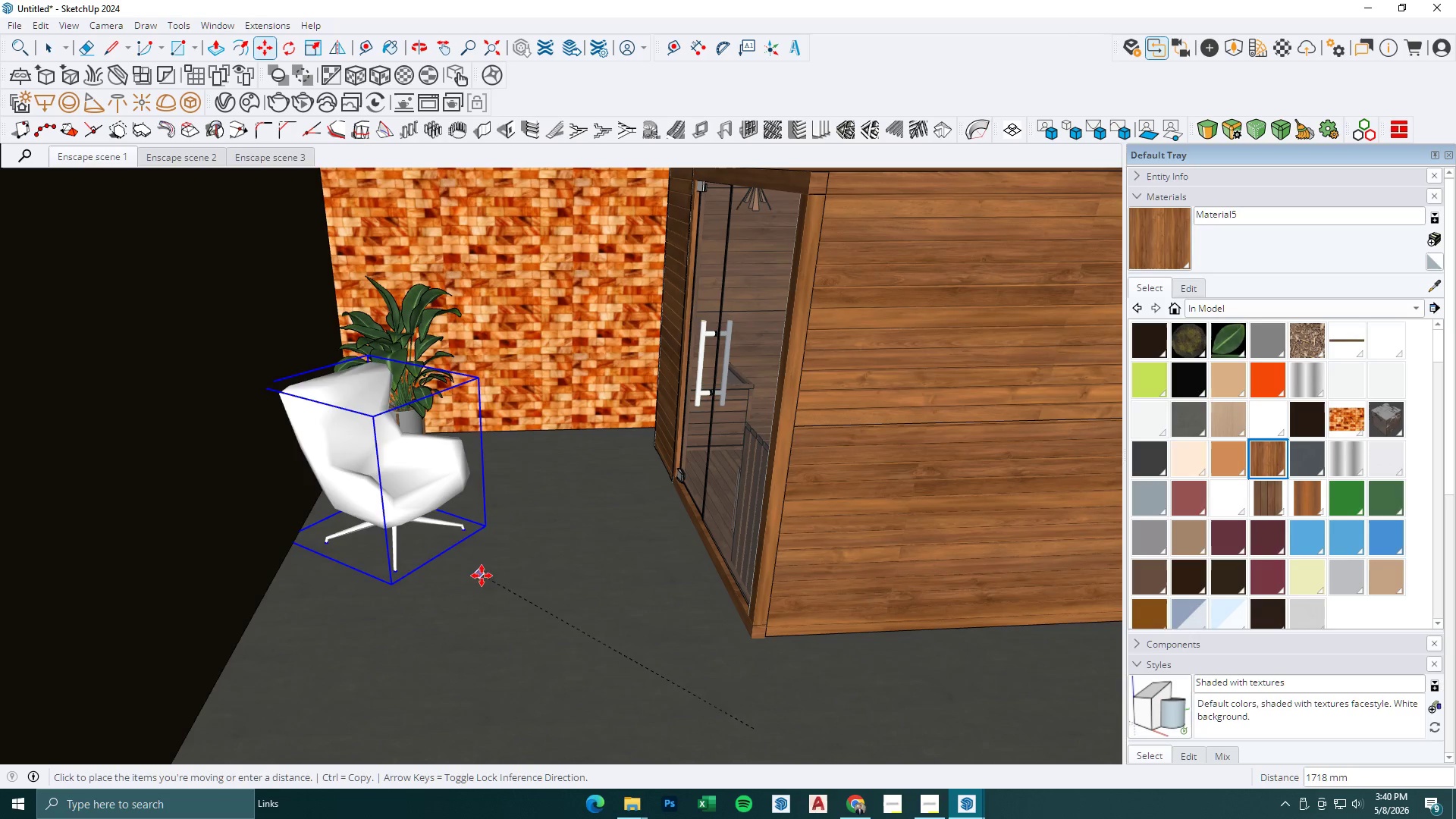 
left_click([498, 576])
 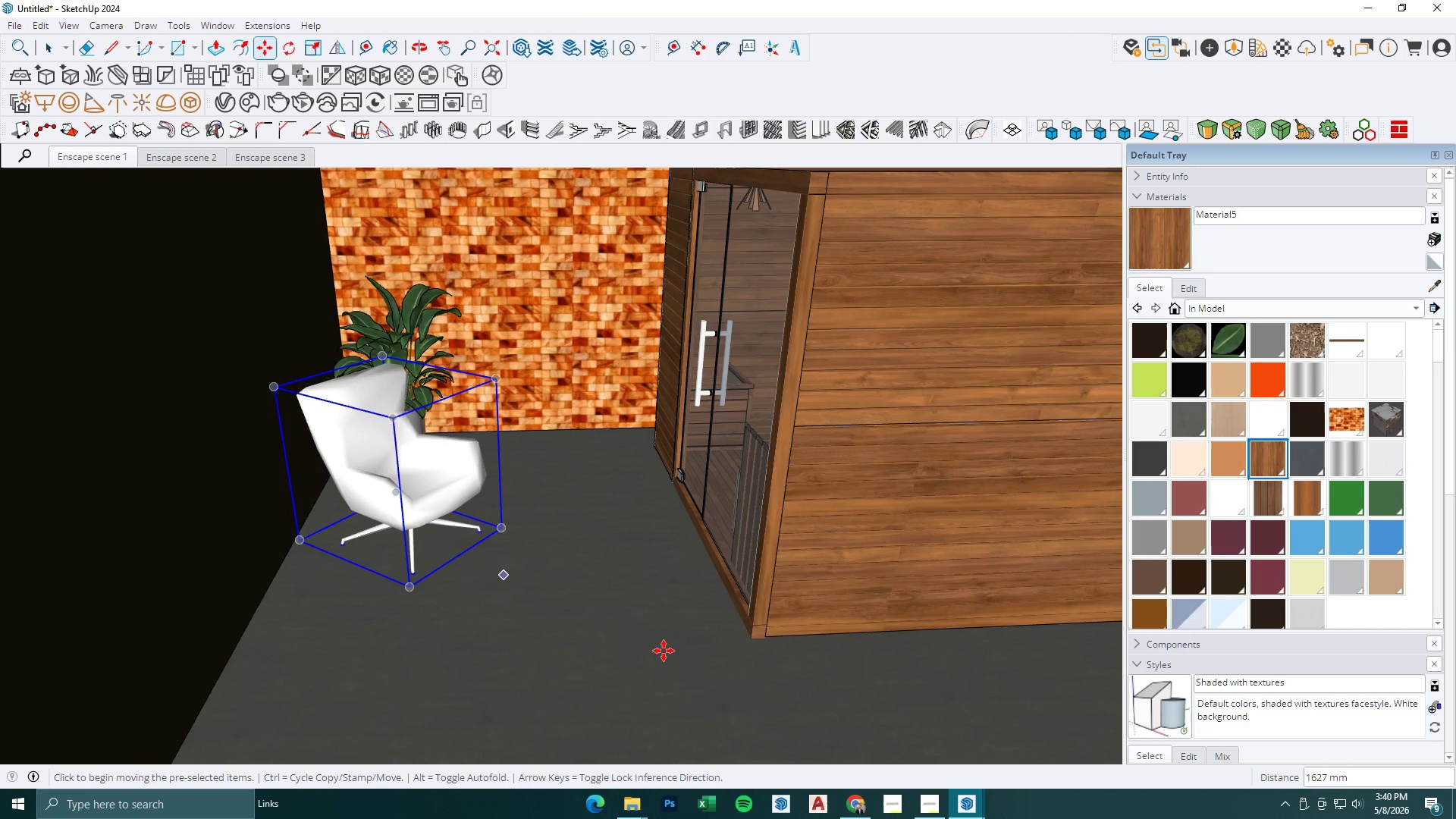 
key(Space)
 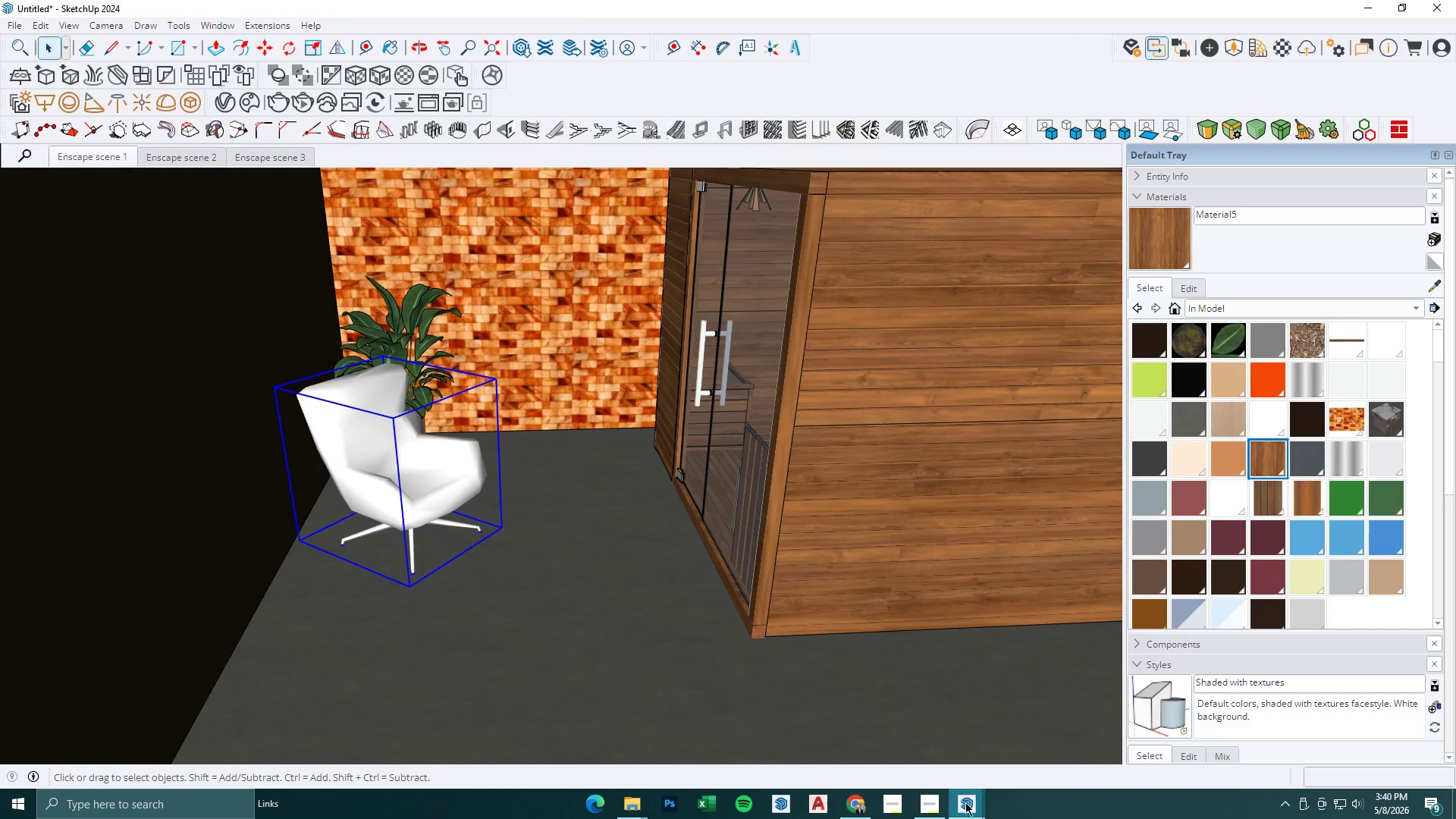 
left_click([968, 811])
 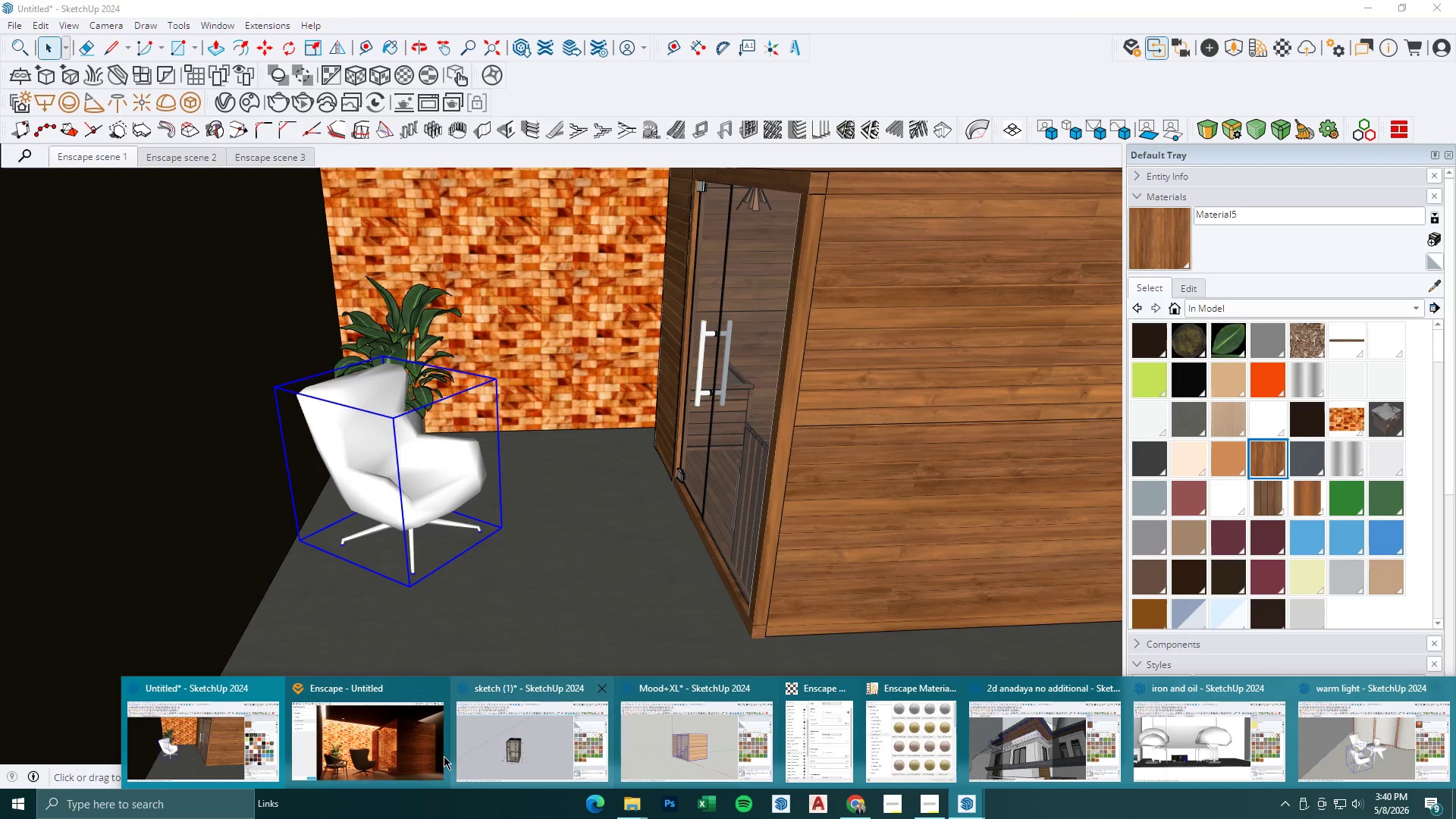 
left_click([356, 767])
 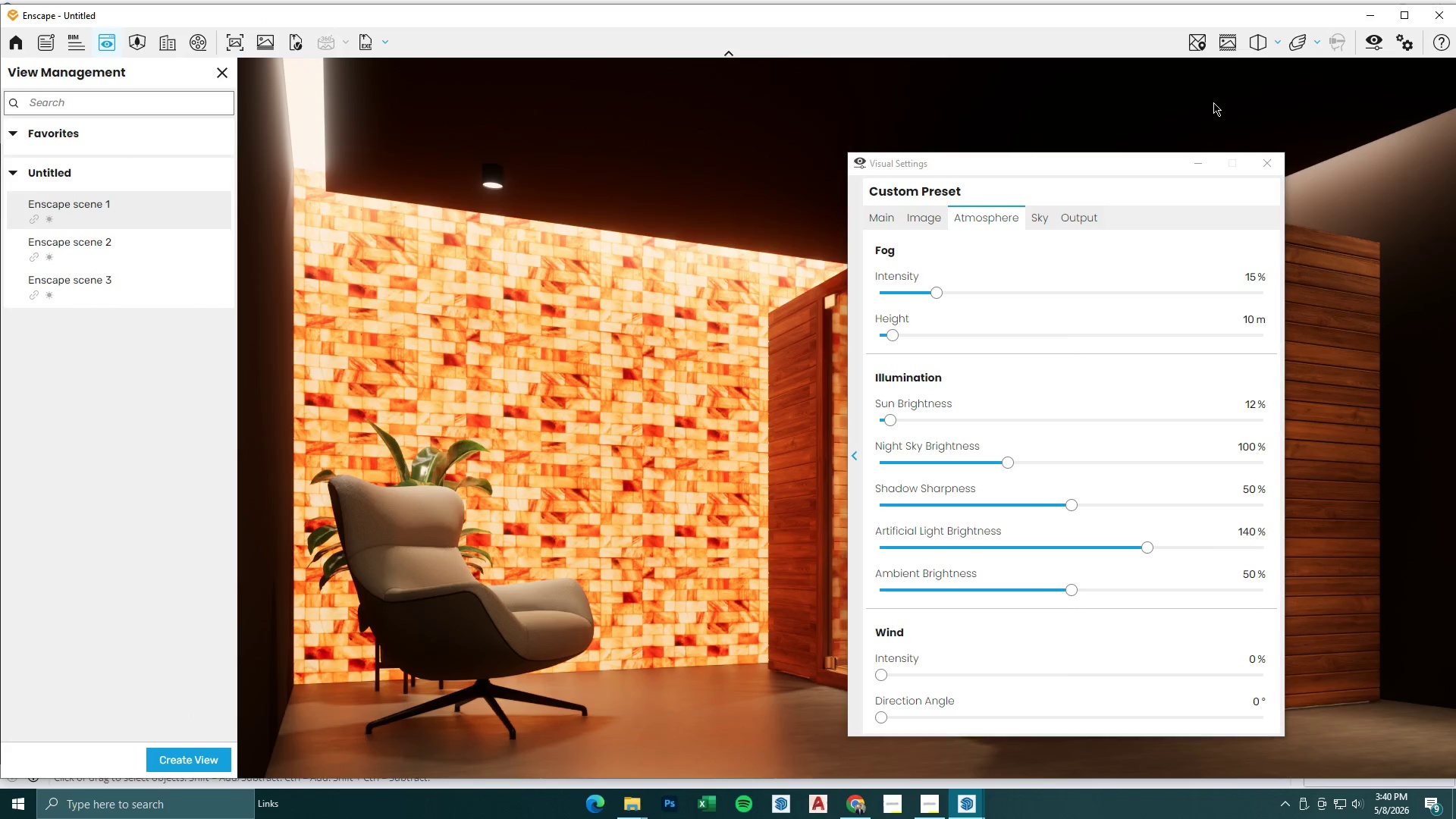 
left_click([1201, 162])
 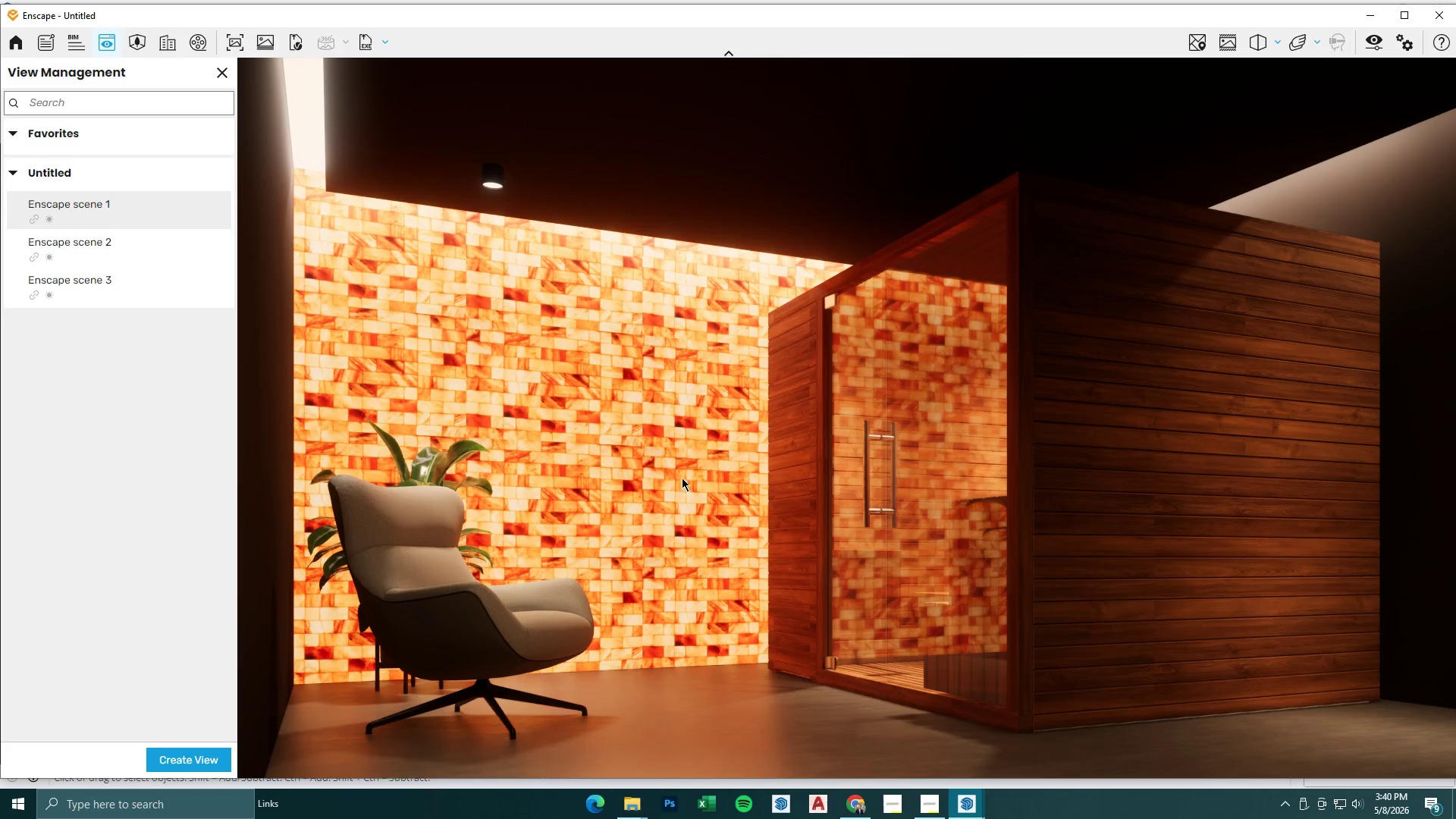 
left_click([1367, 9])
 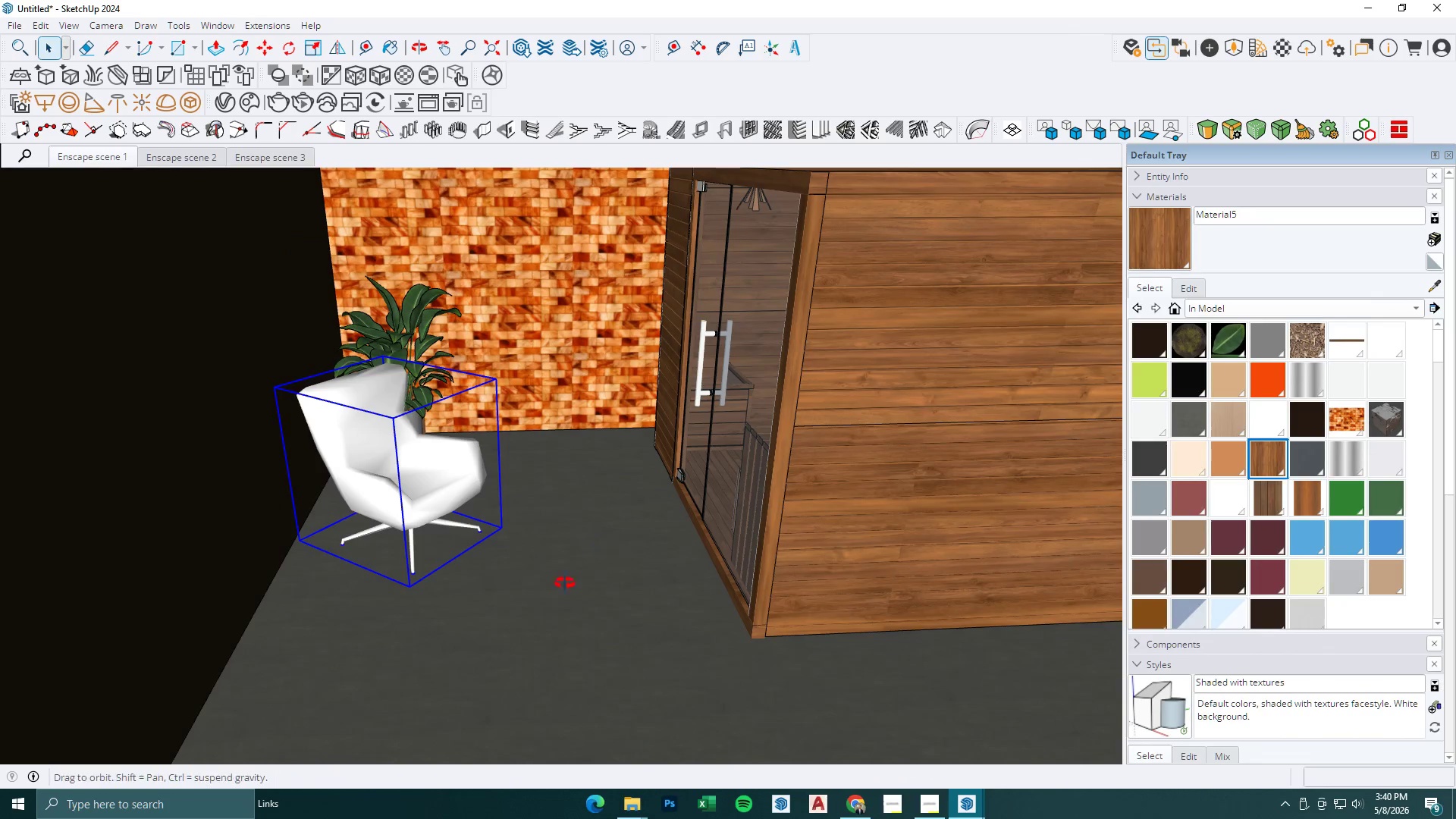 
key(Space)
 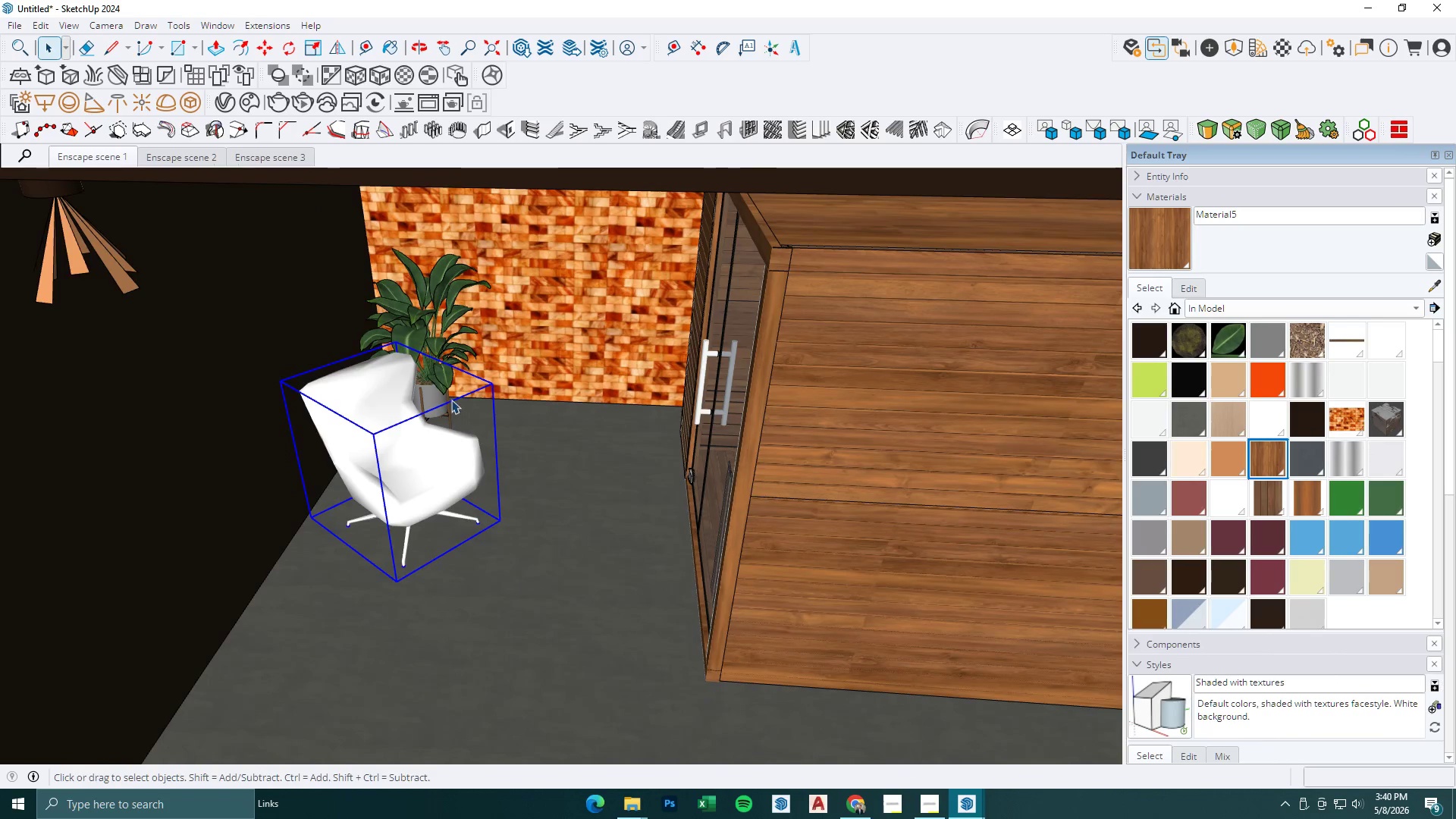 
left_click([445, 399])
 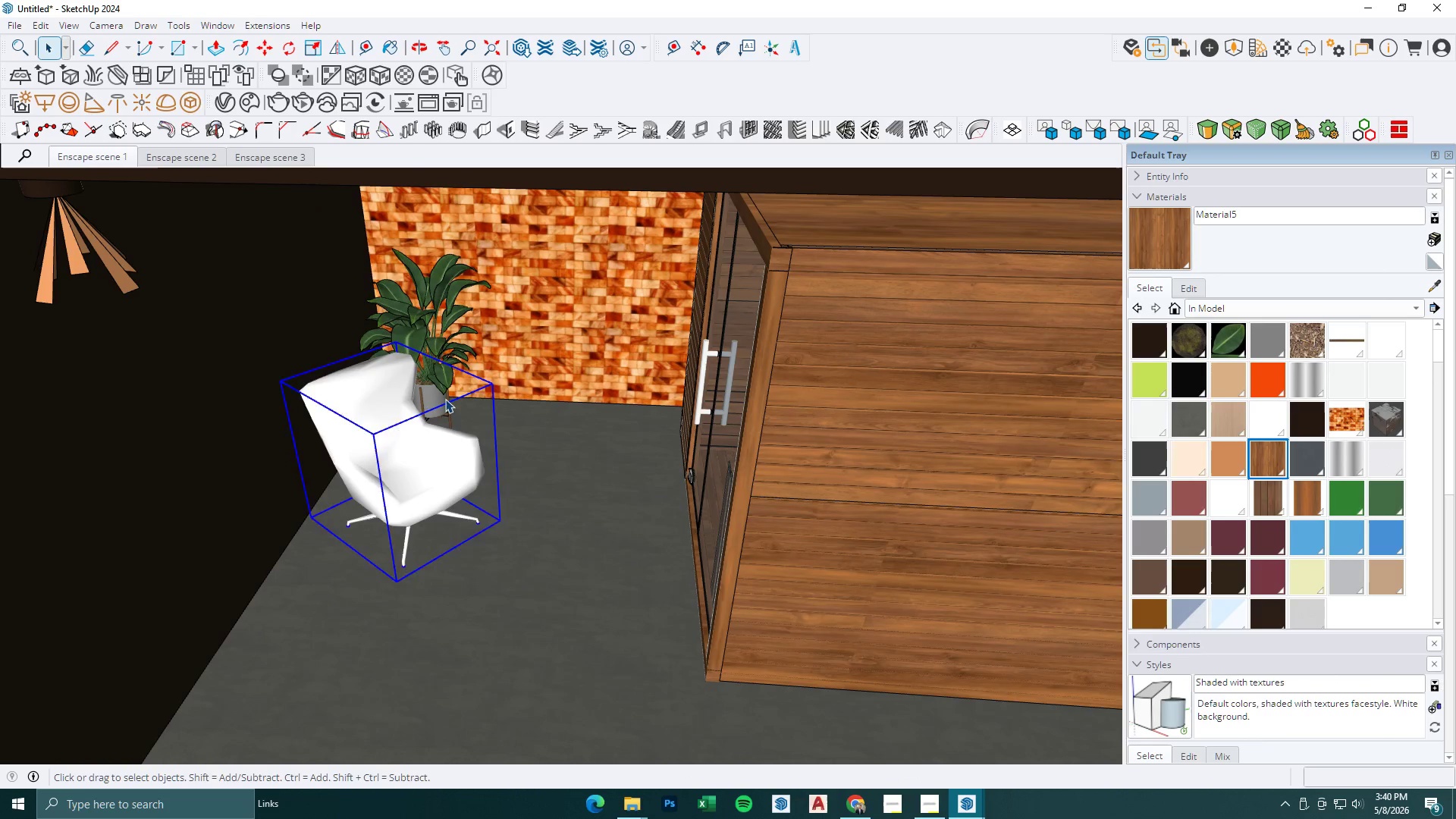 
key(Comma)
 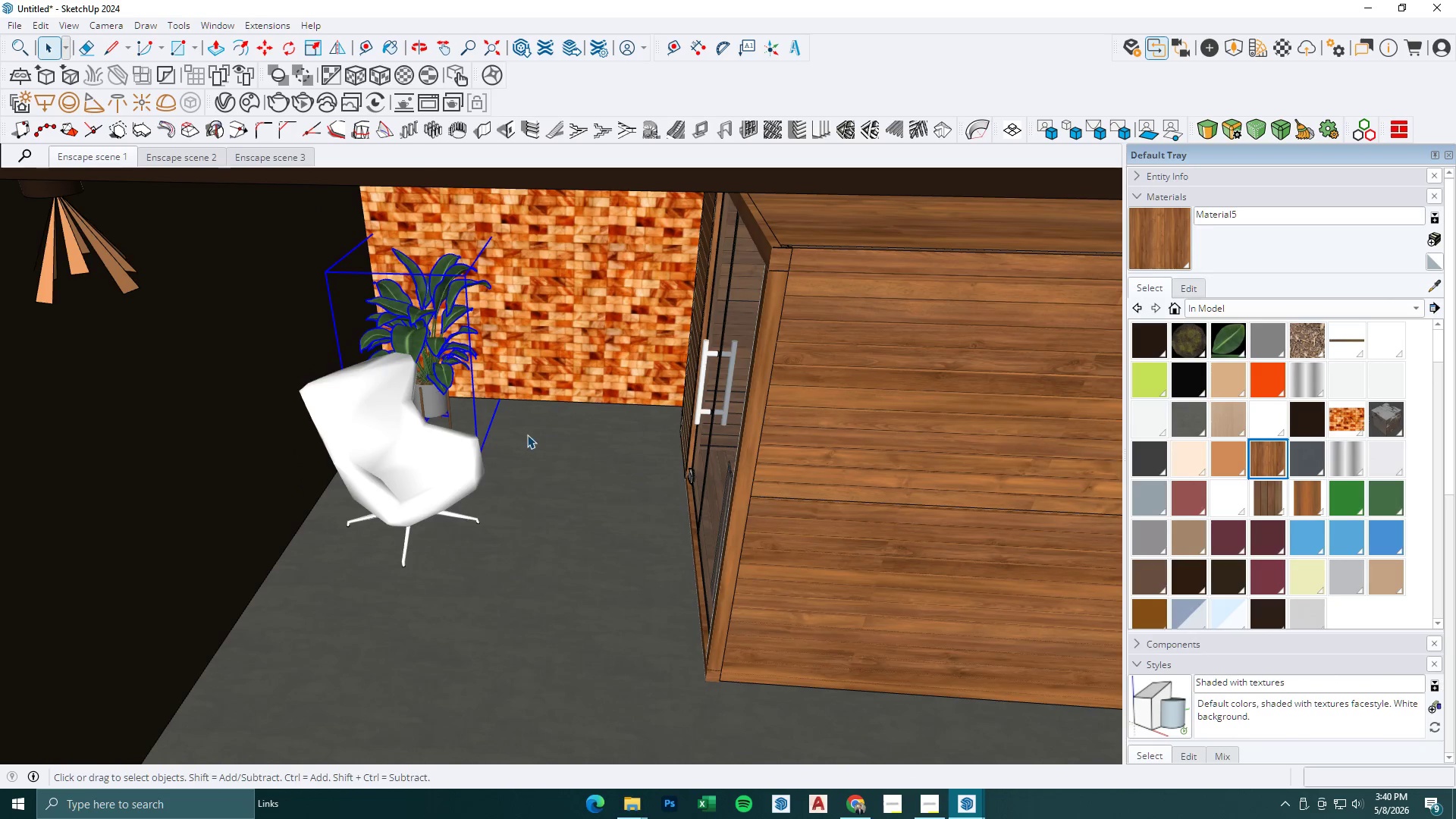 
key(M)
 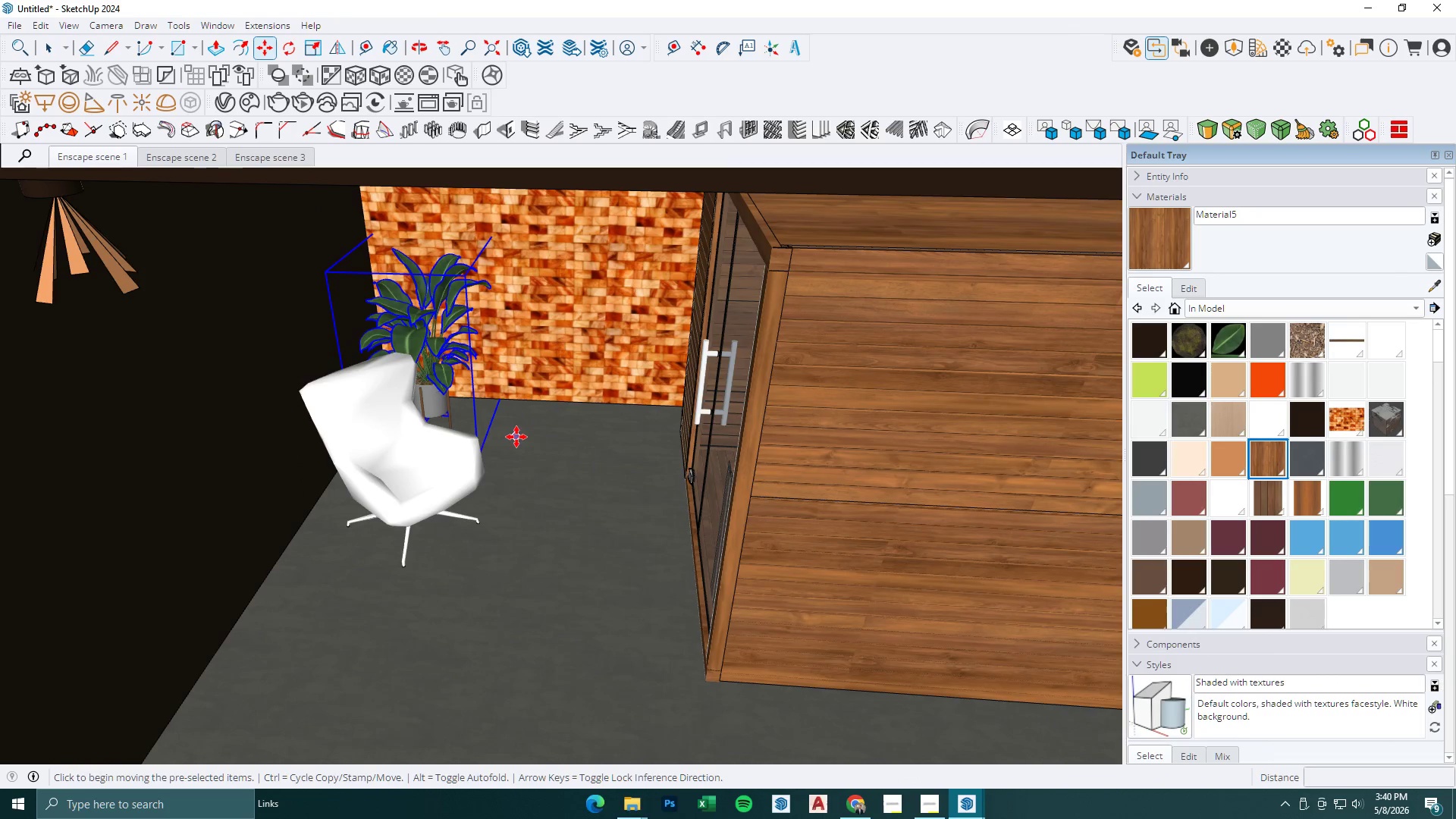 
left_click([516, 437])
 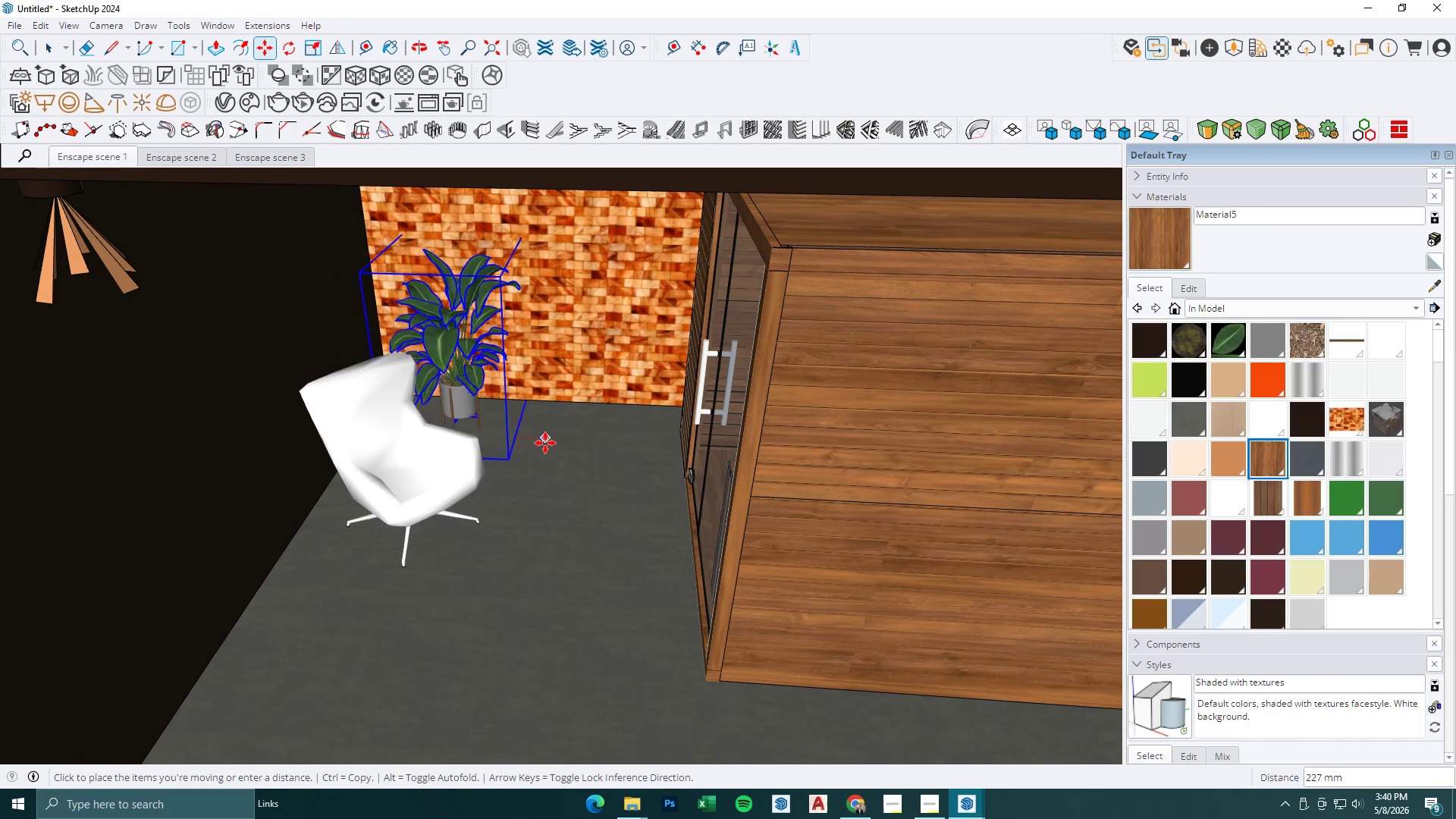 
left_click([545, 443])
 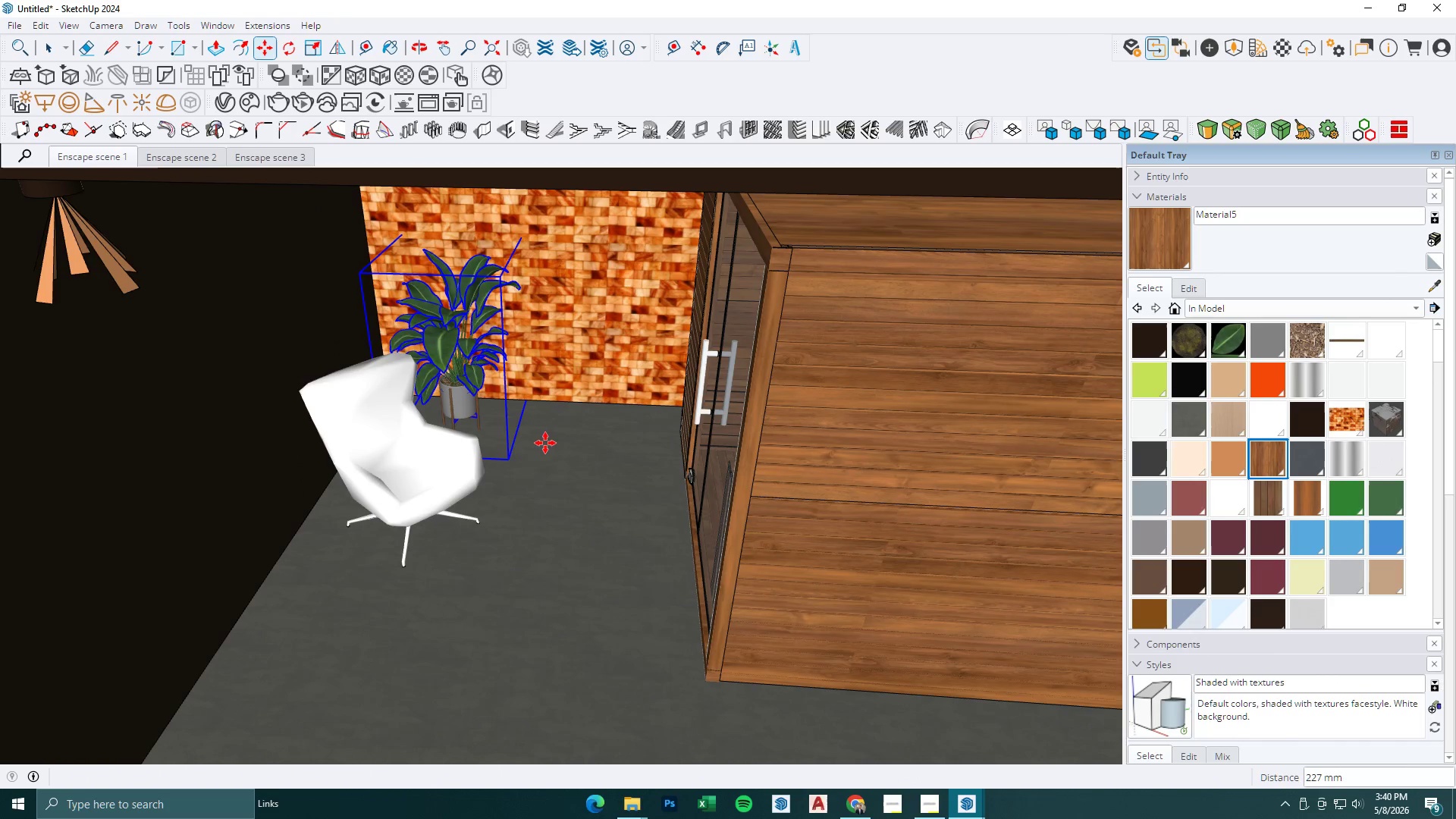 
key(Space)
 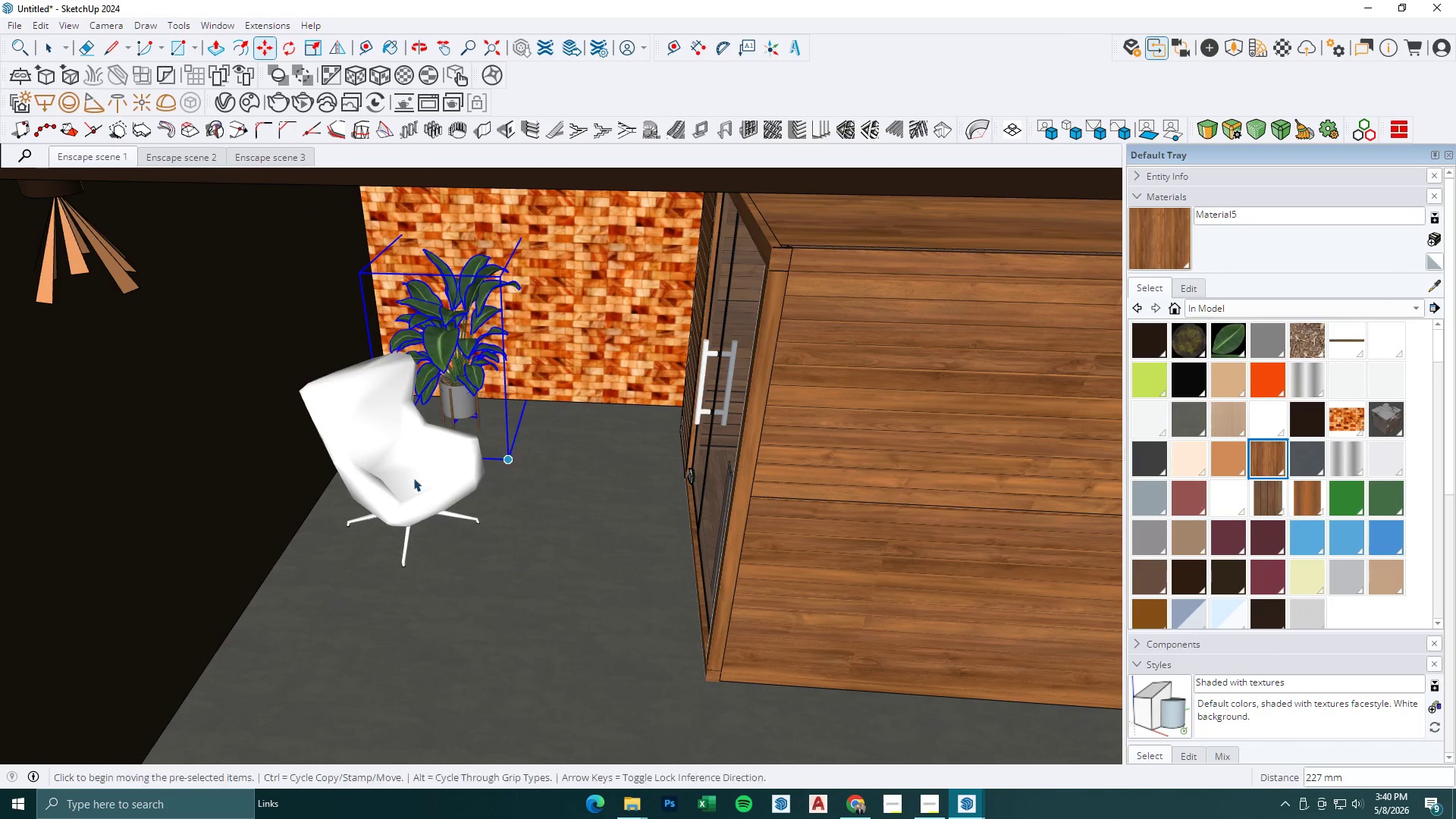 
double_click([413, 478])
 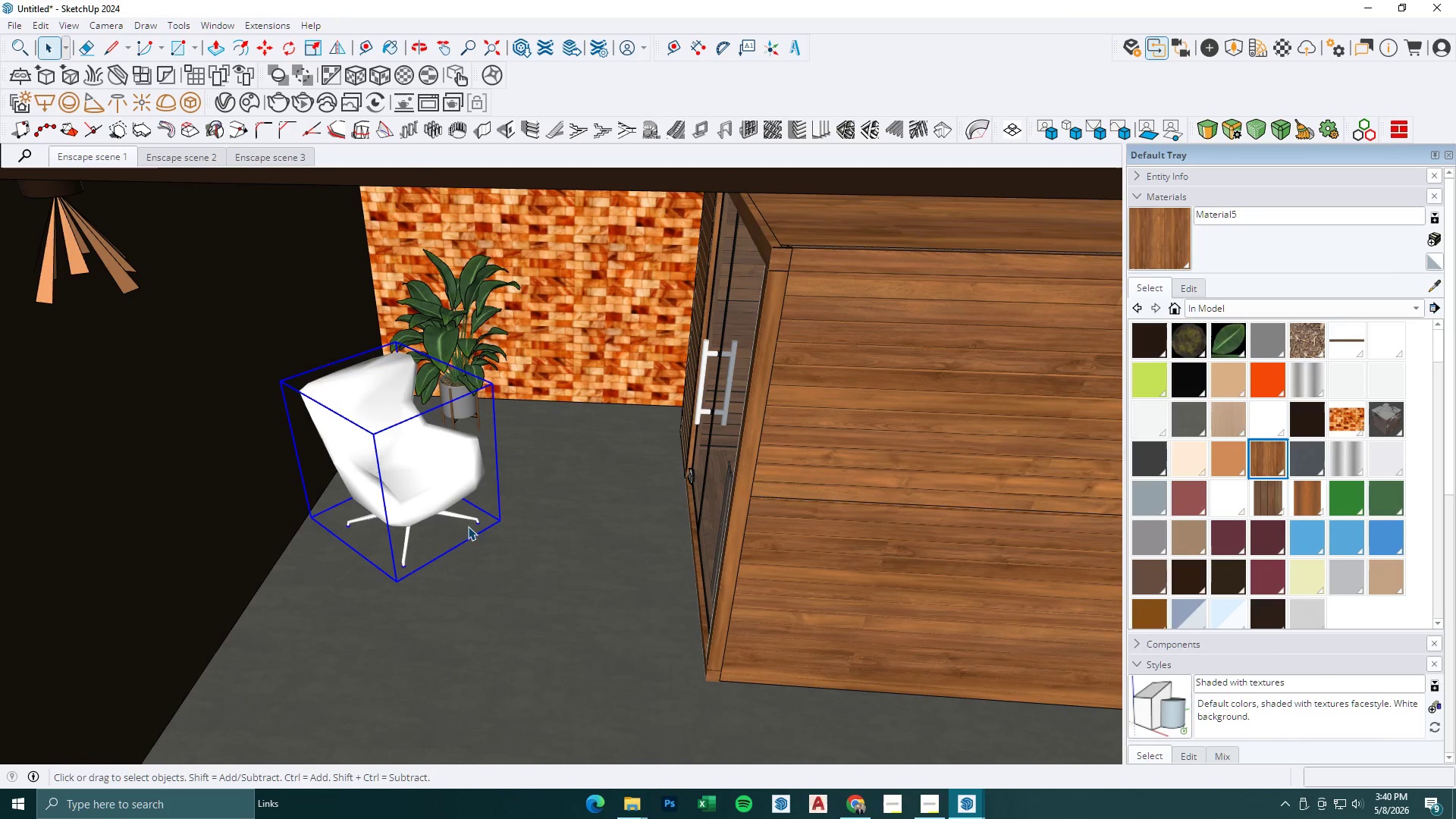 
key(Comma)
 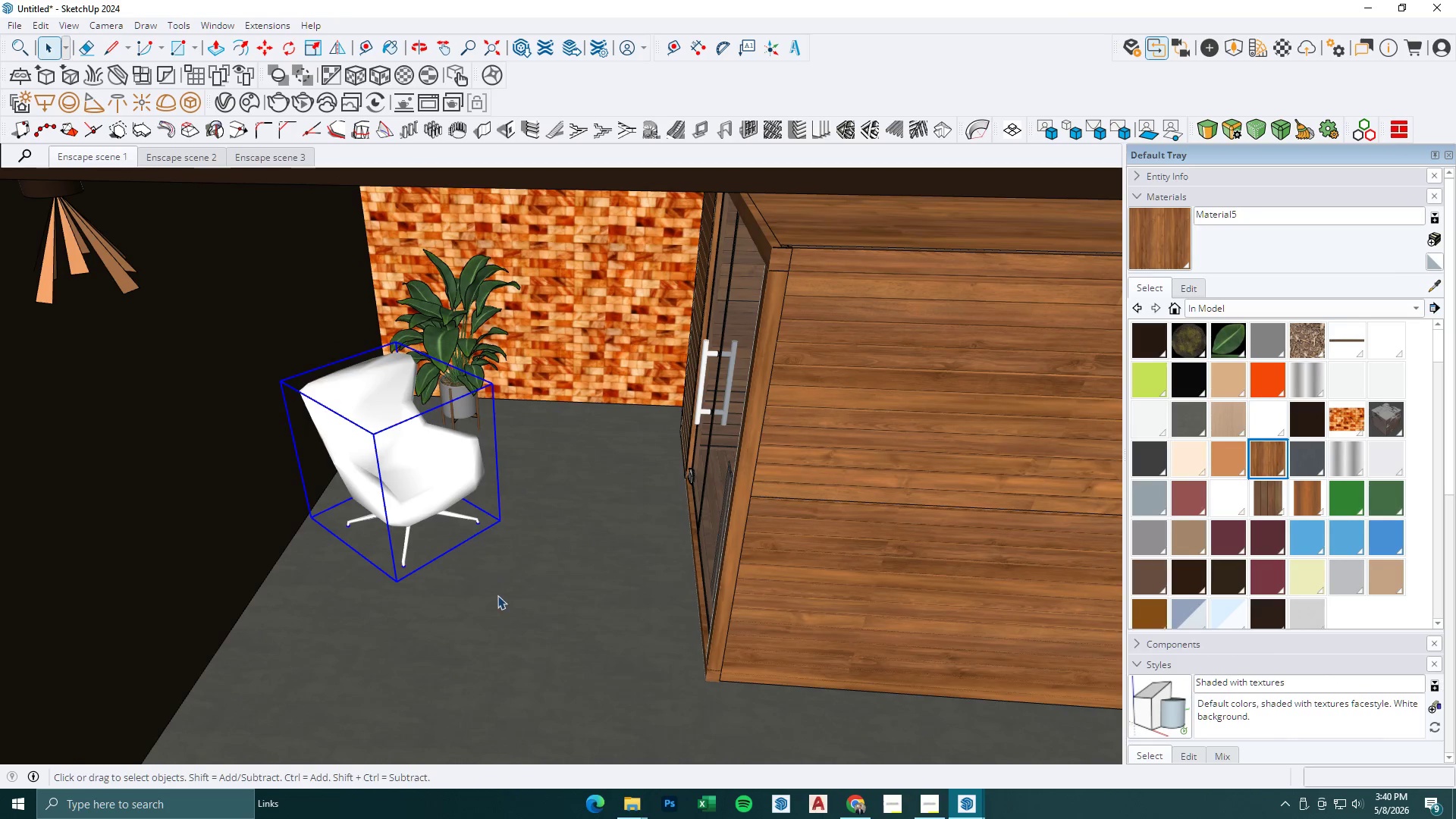 
triple_click([498, 595])
 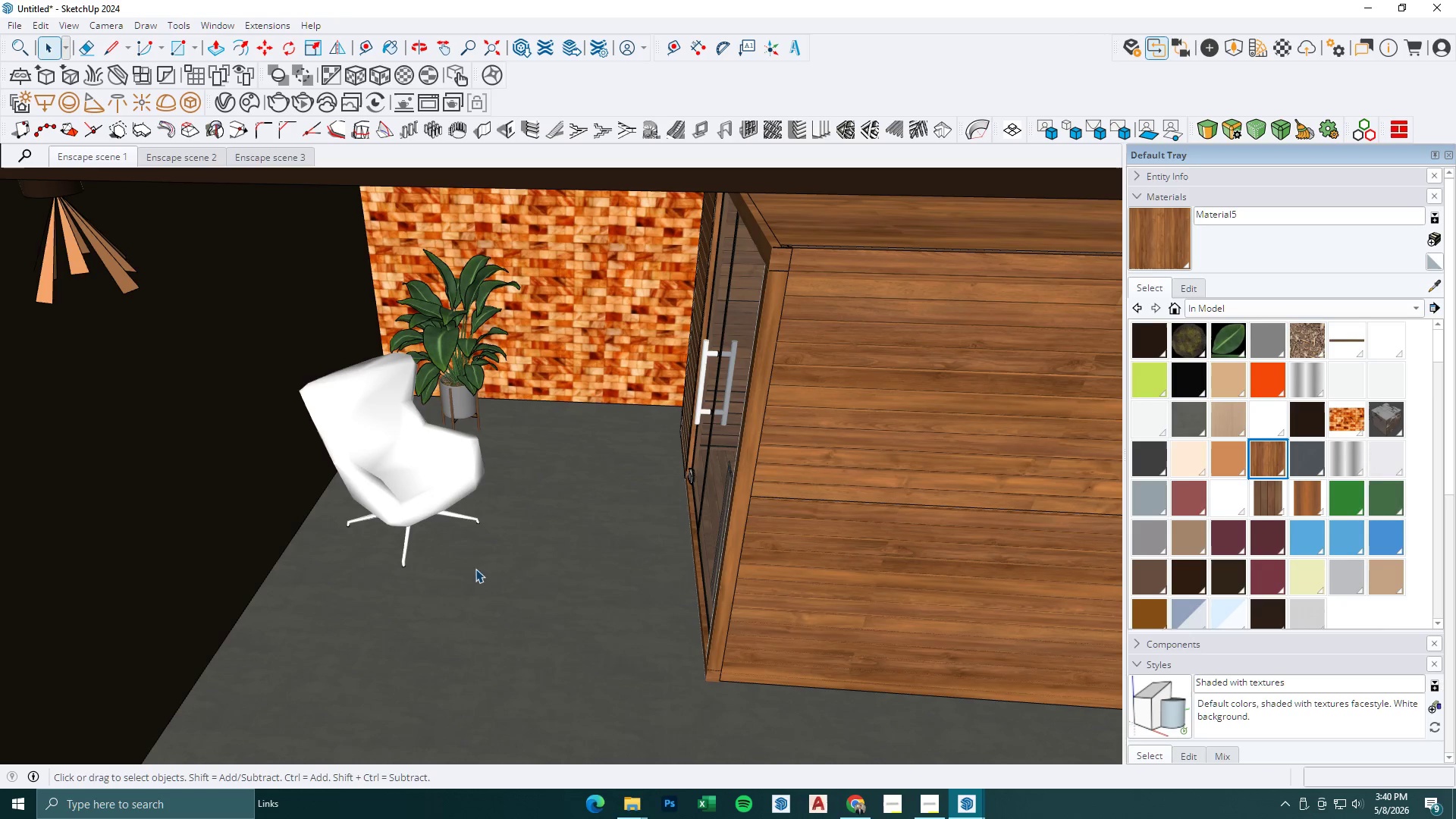 
left_click([414, 460])
 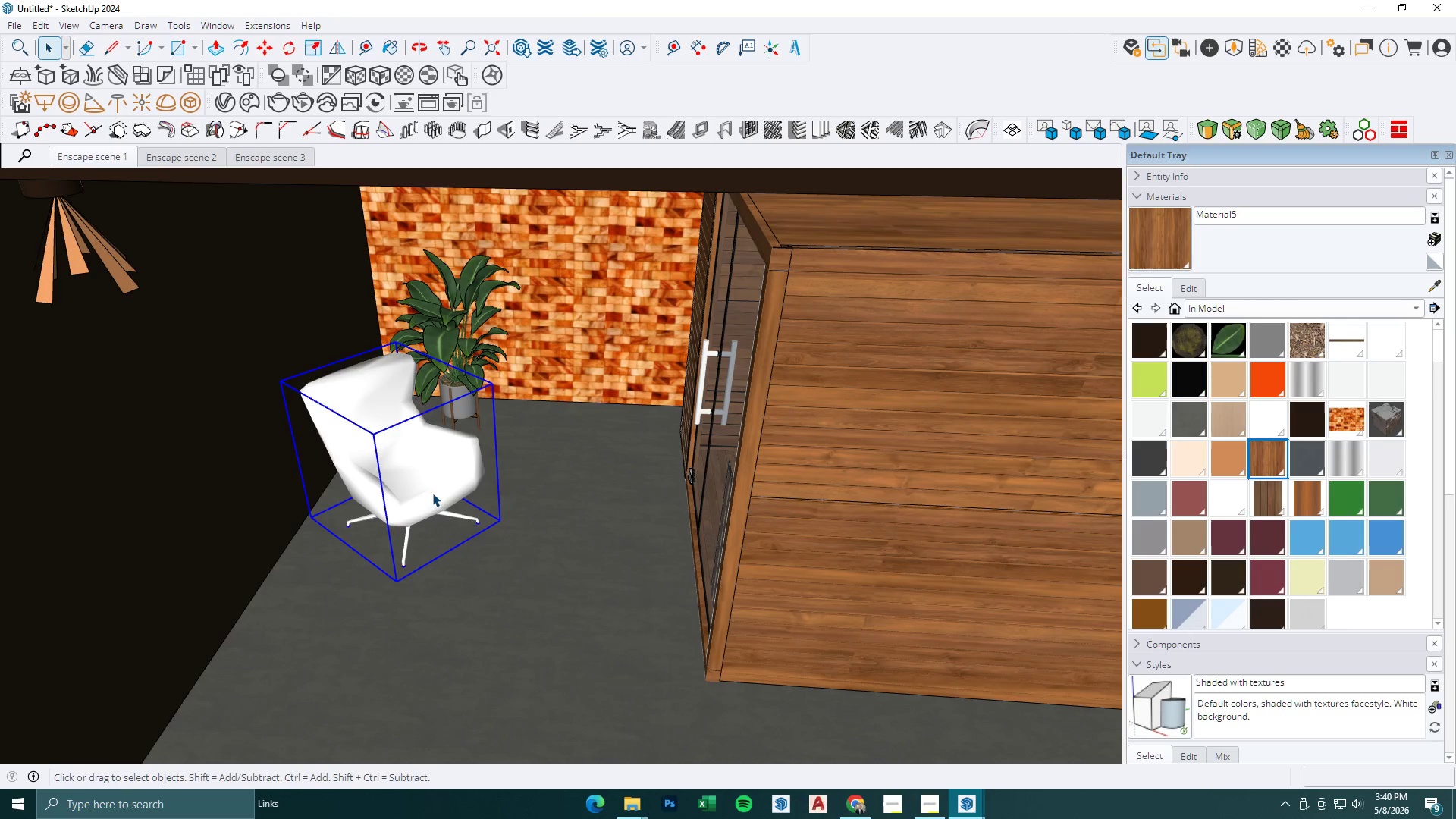 
key(M)
 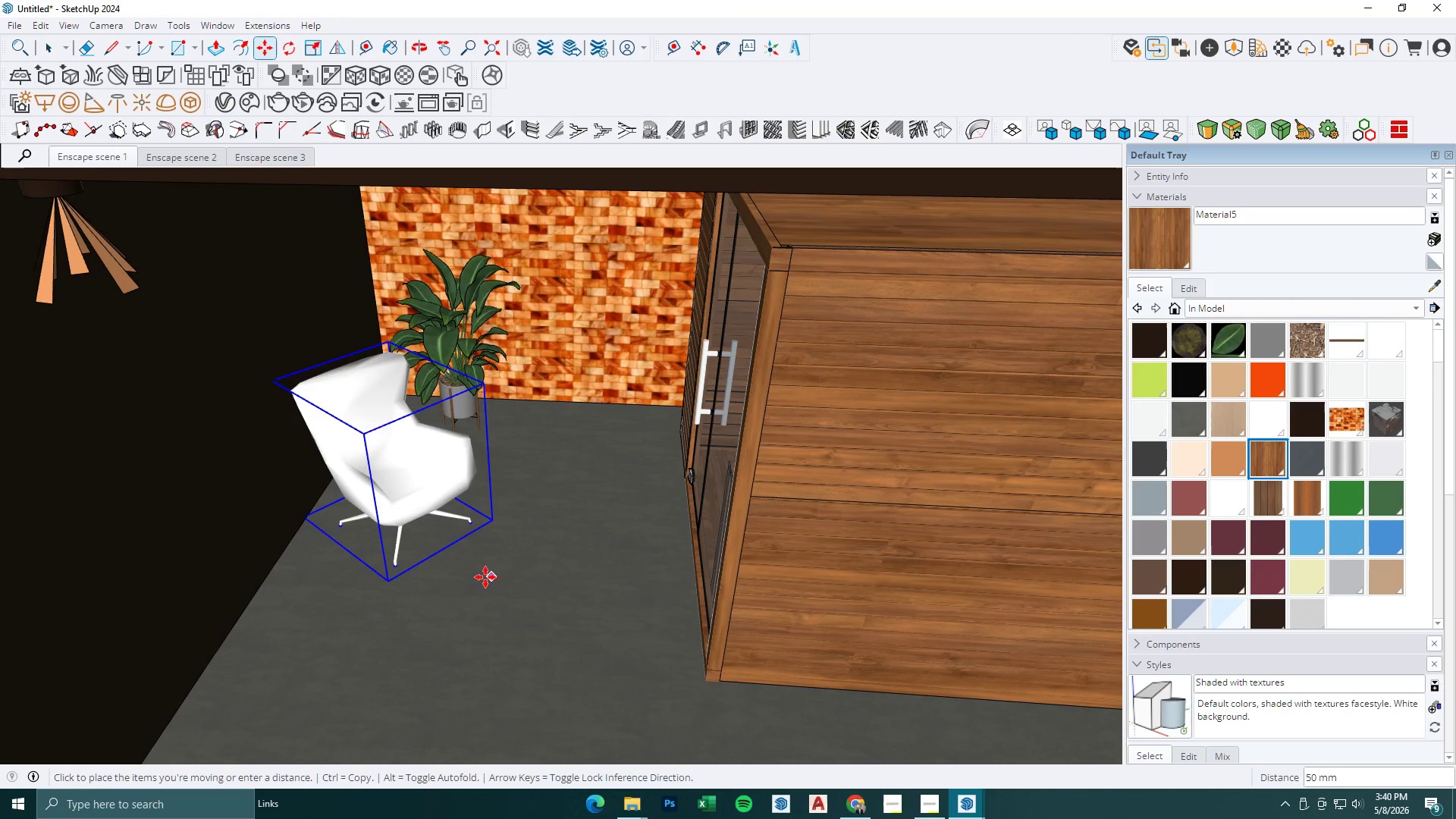 
left_click([485, 577])
 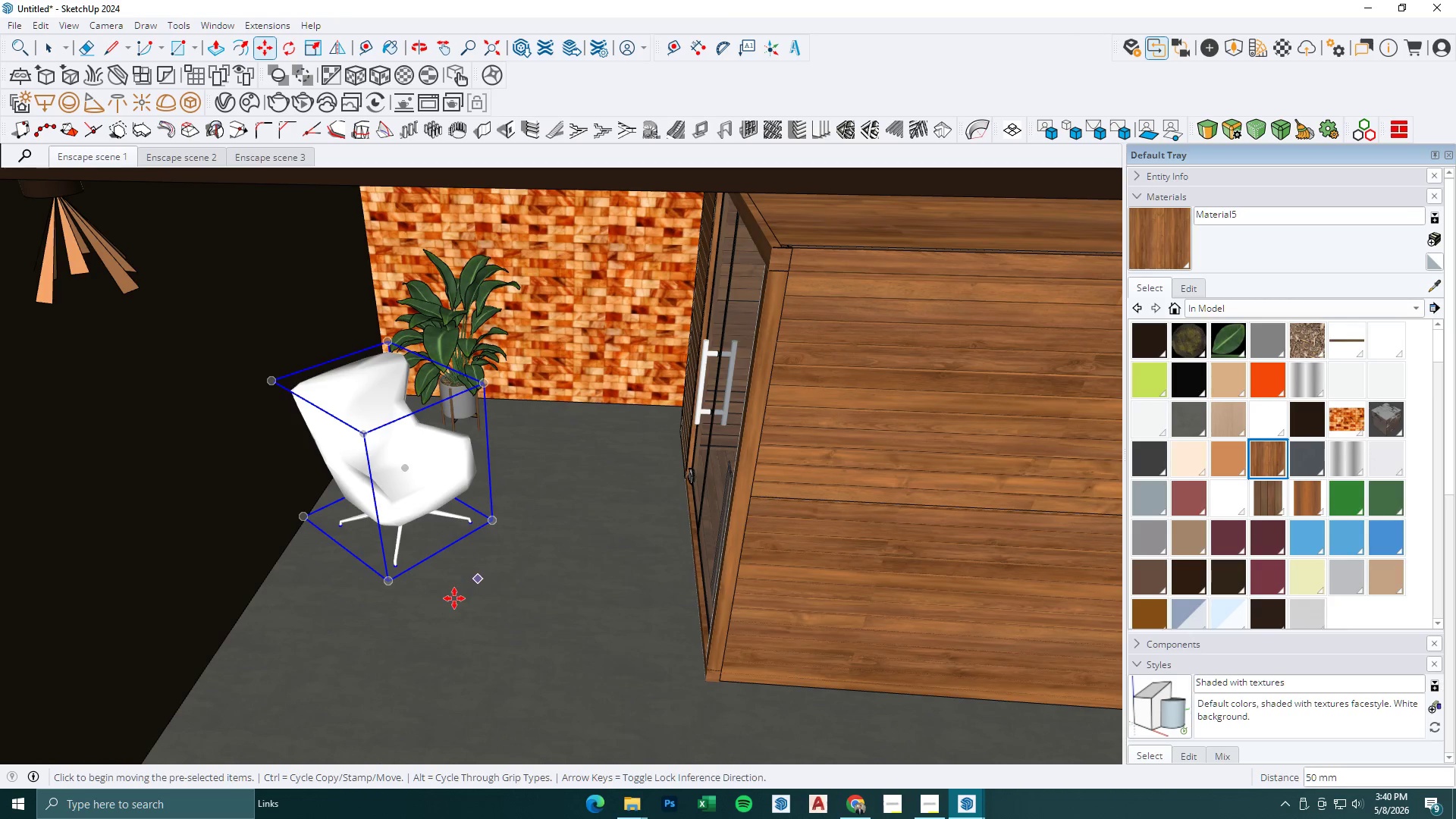 
left_click_drag(start_coordinate=[454, 598], to_coordinate=[458, 592])
 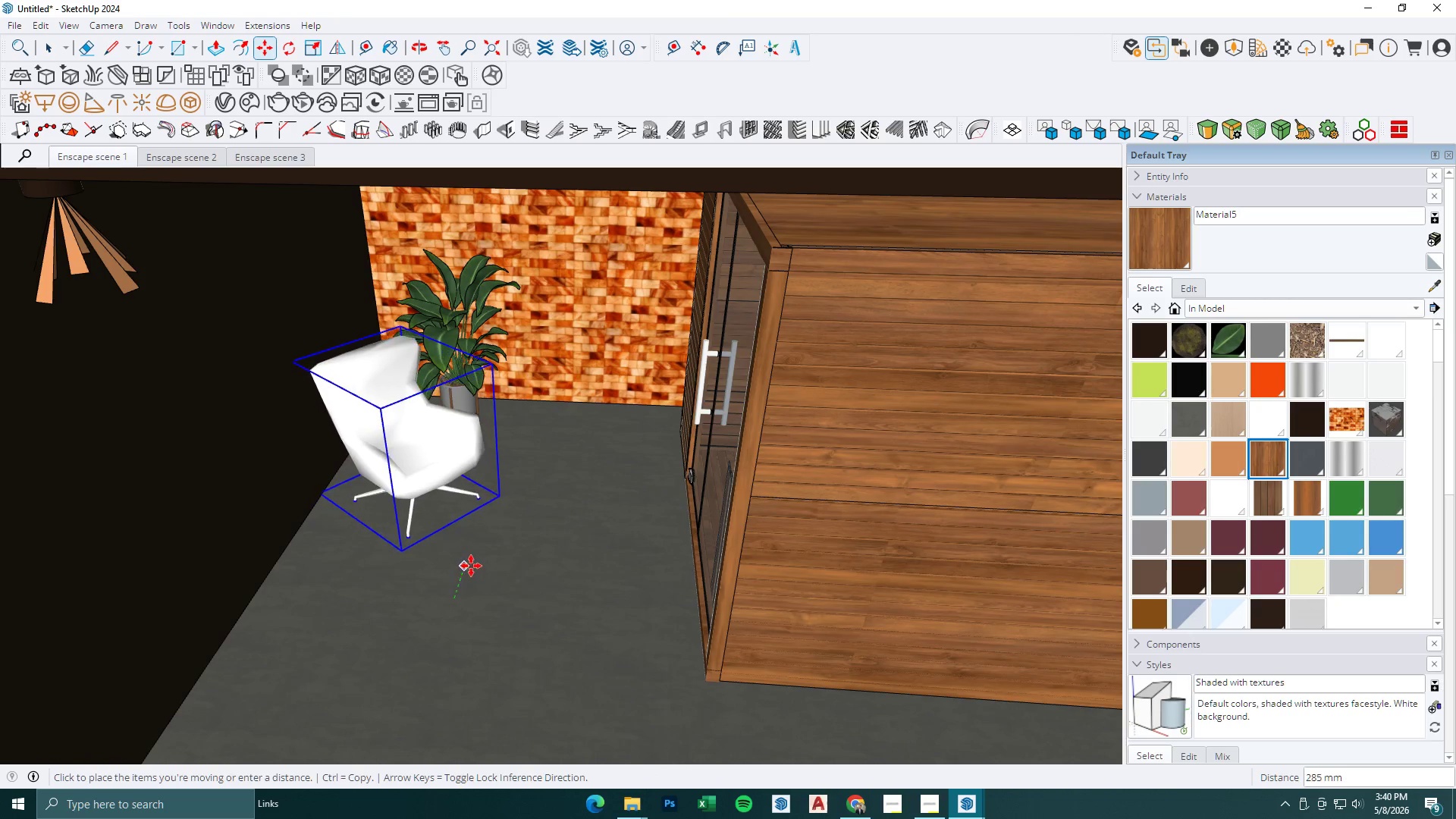 
left_click([471, 566])
 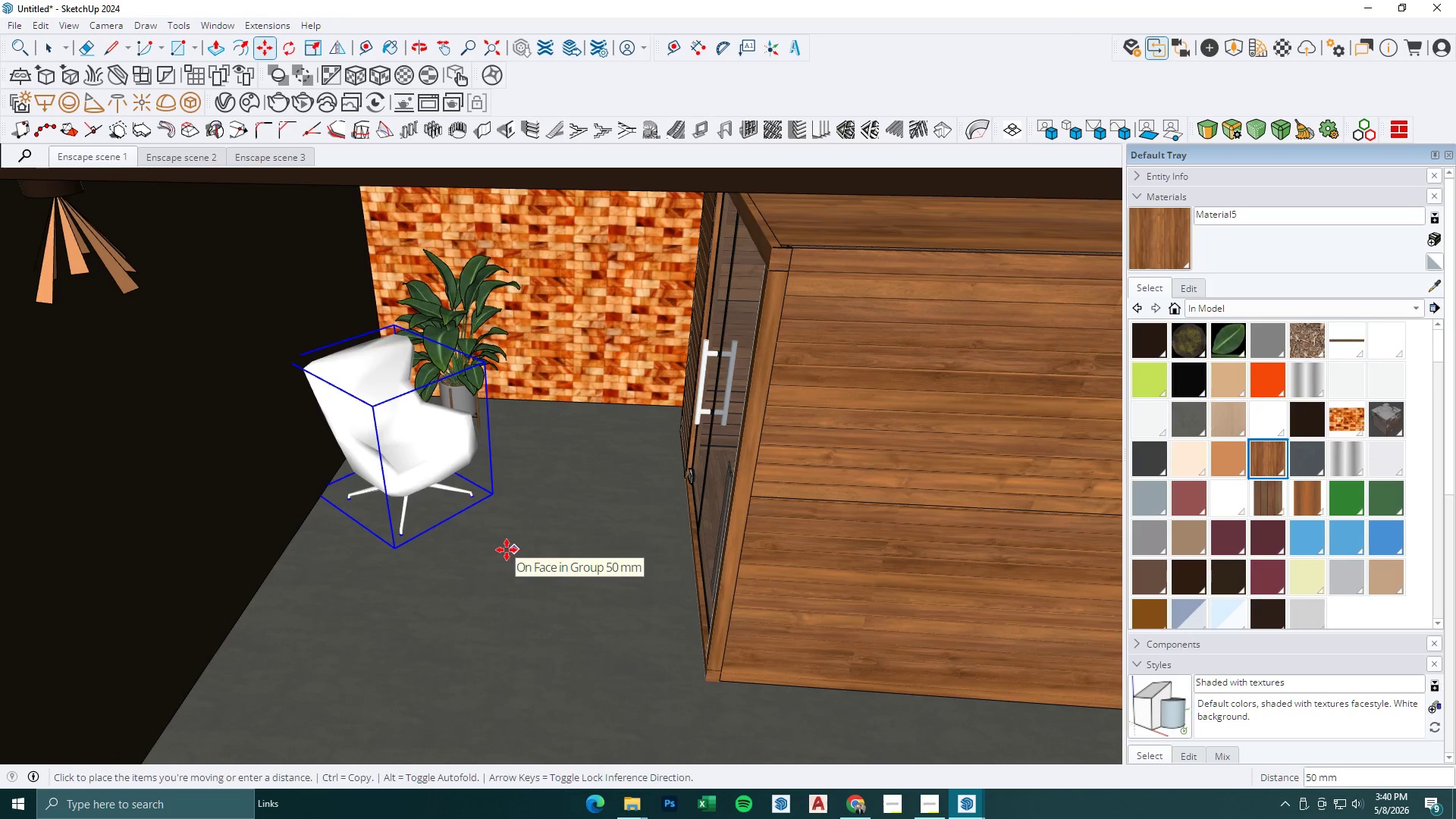 
left_click([506, 550])
 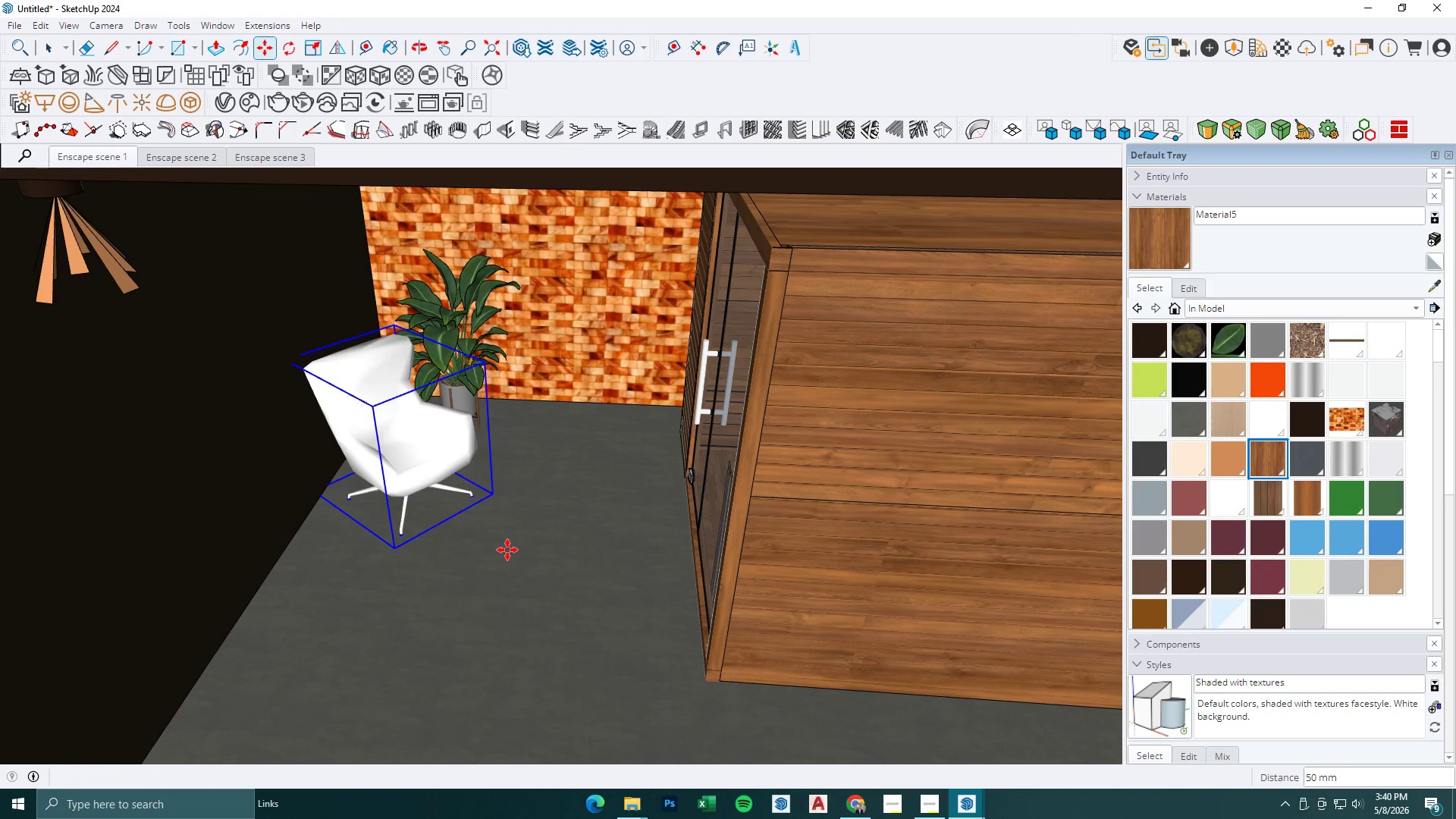 
key(Space)
 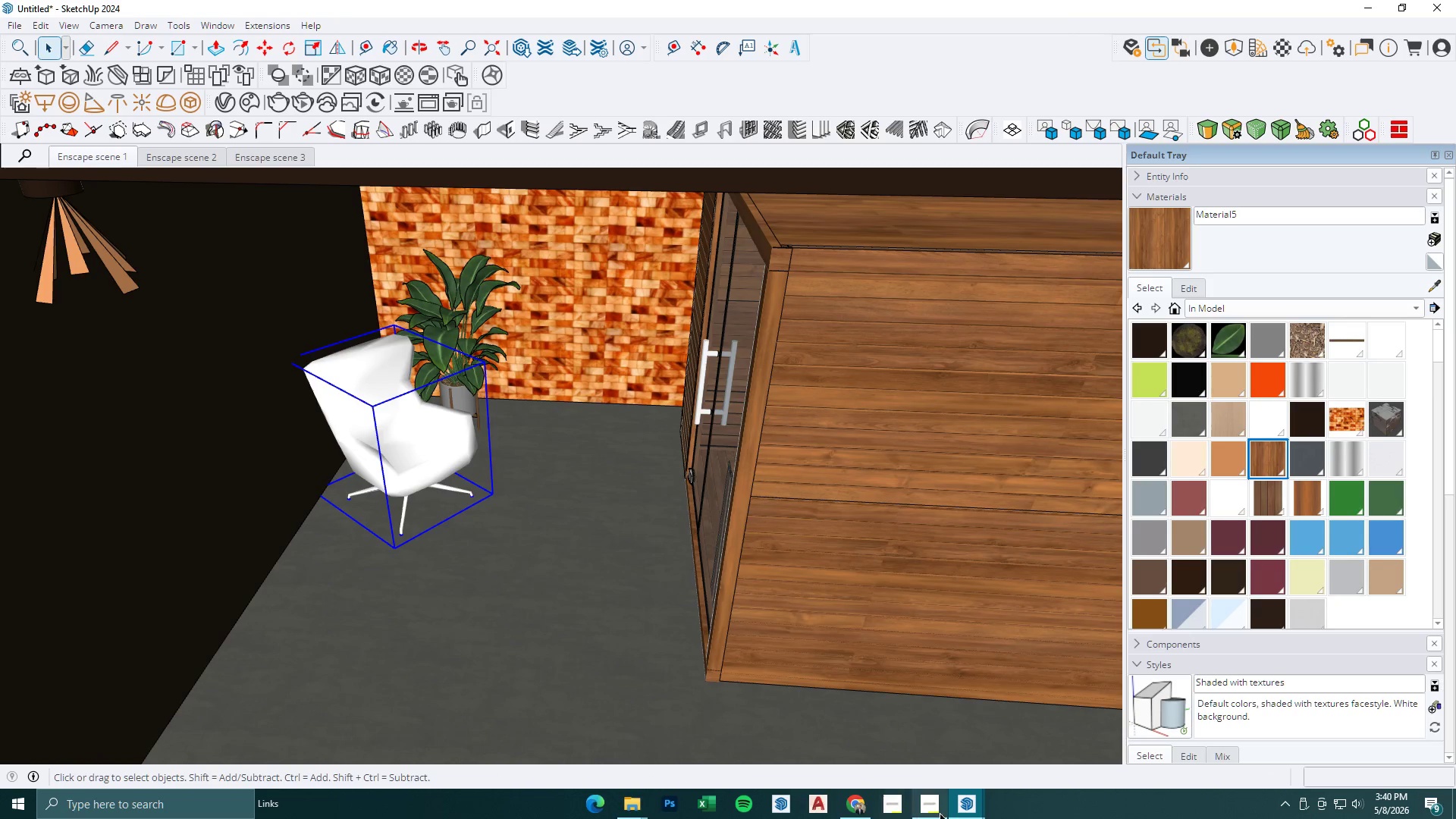 
left_click([964, 815])
 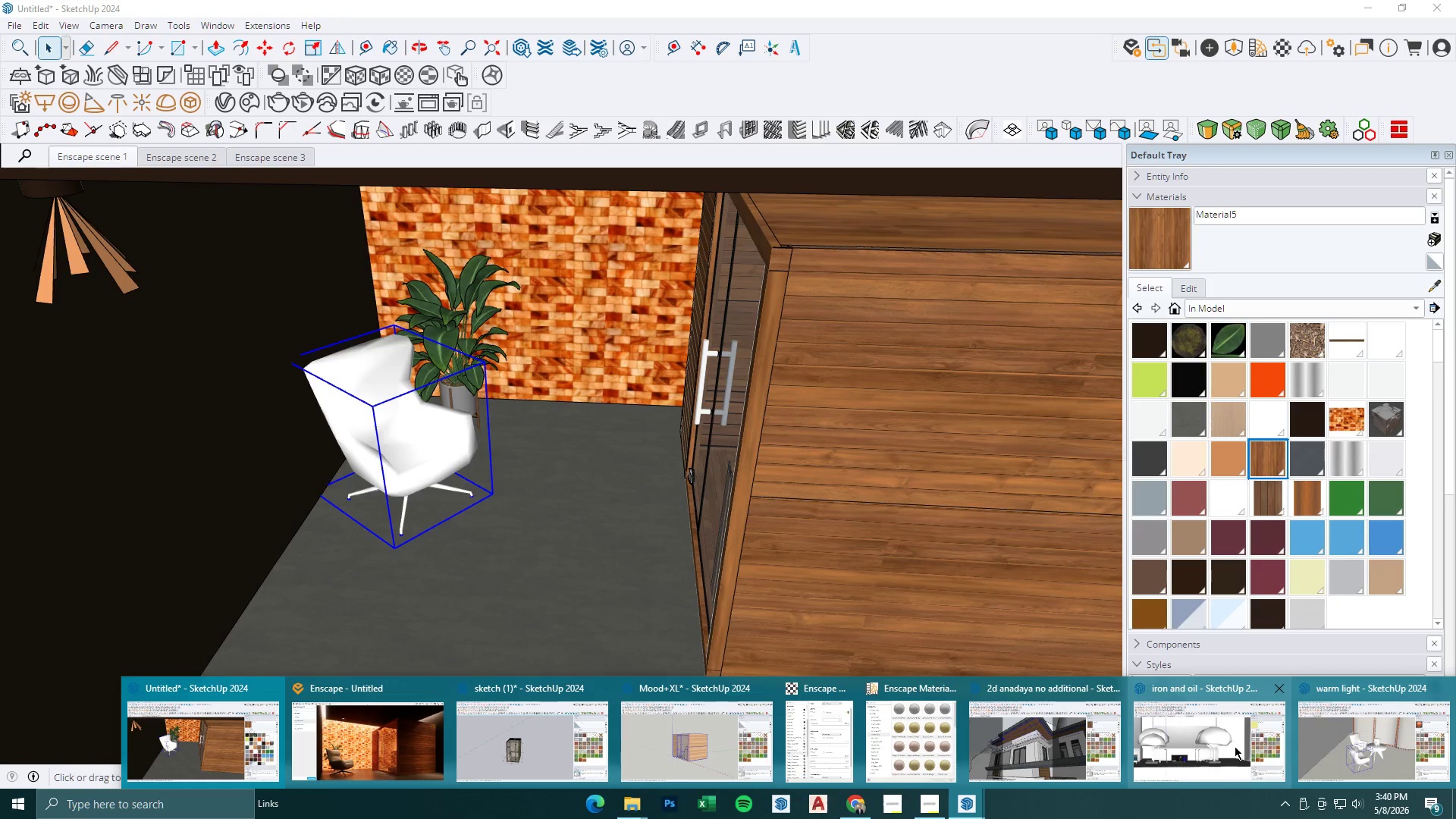 
left_click([1355, 753])
 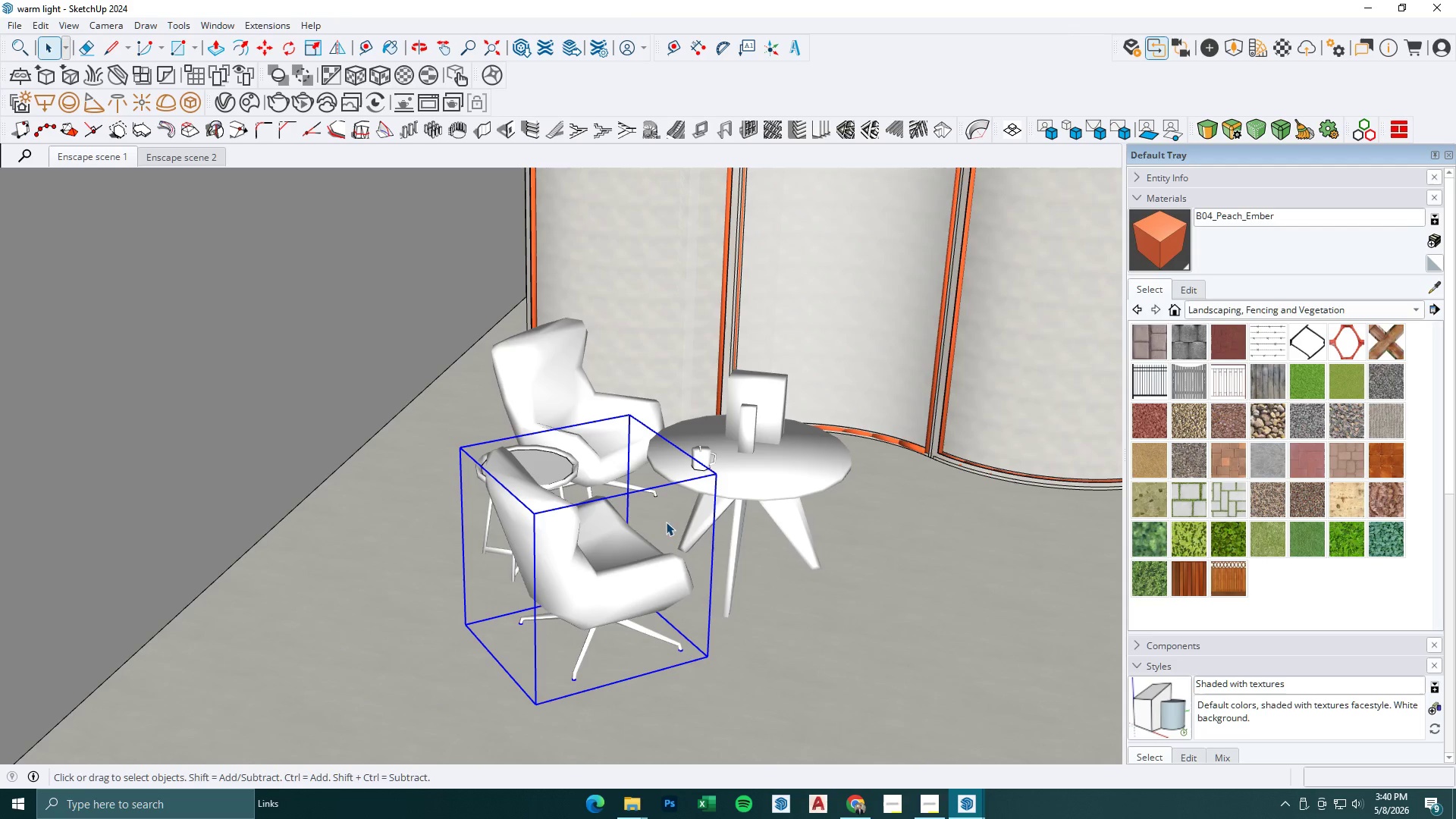 
left_click([751, 475])
 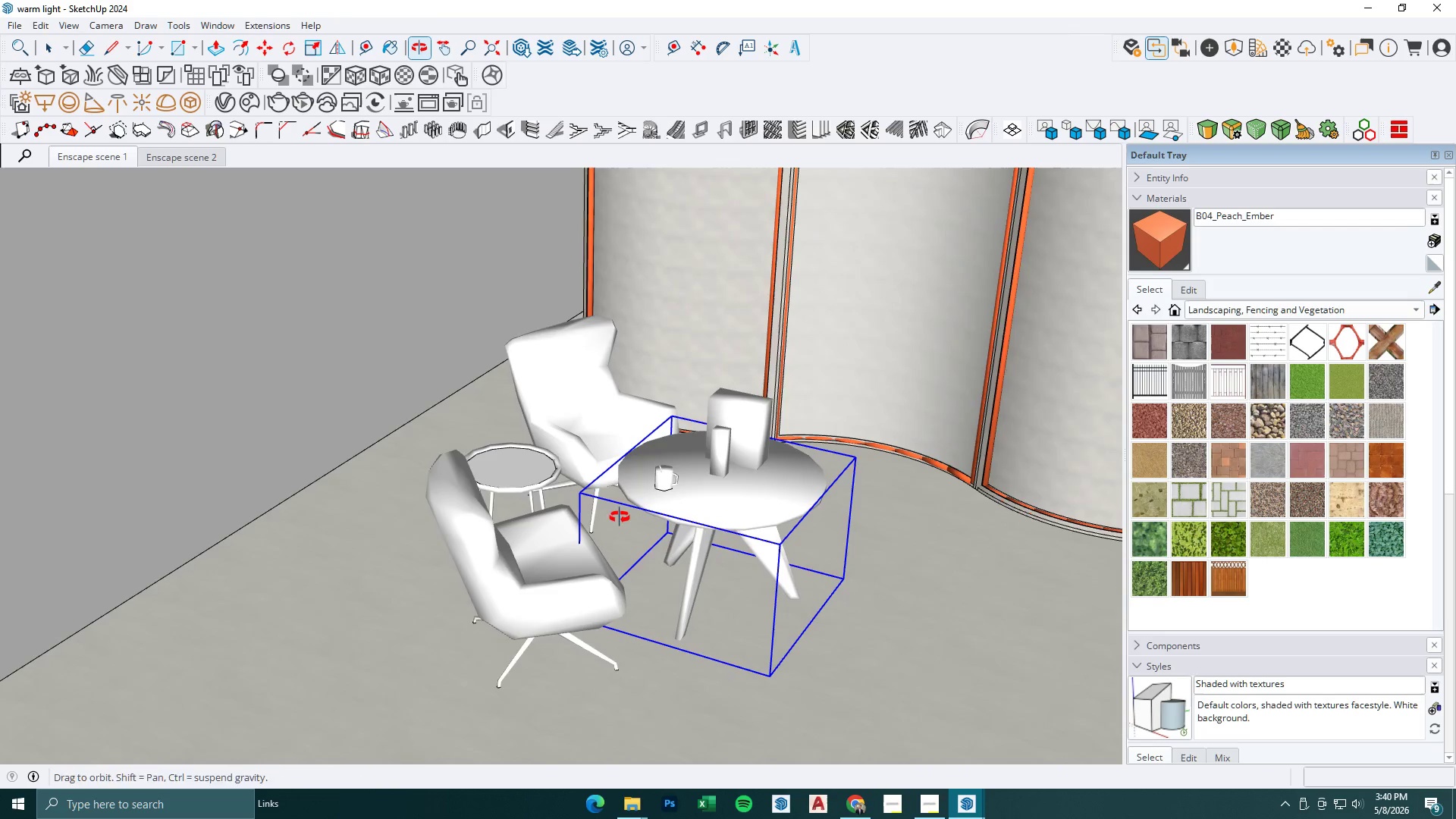 
left_click([516, 481])
 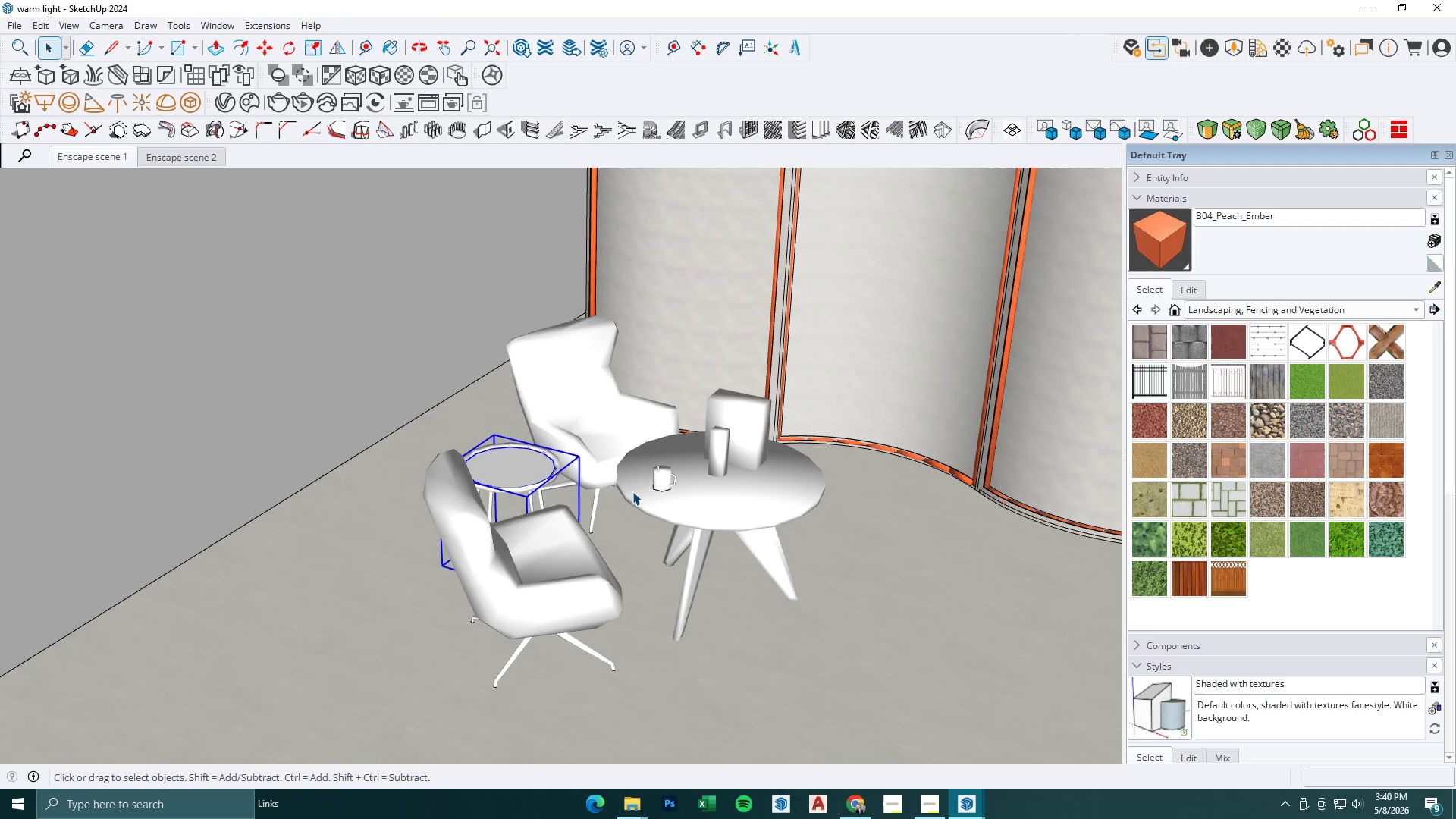 
key(Control+C)
 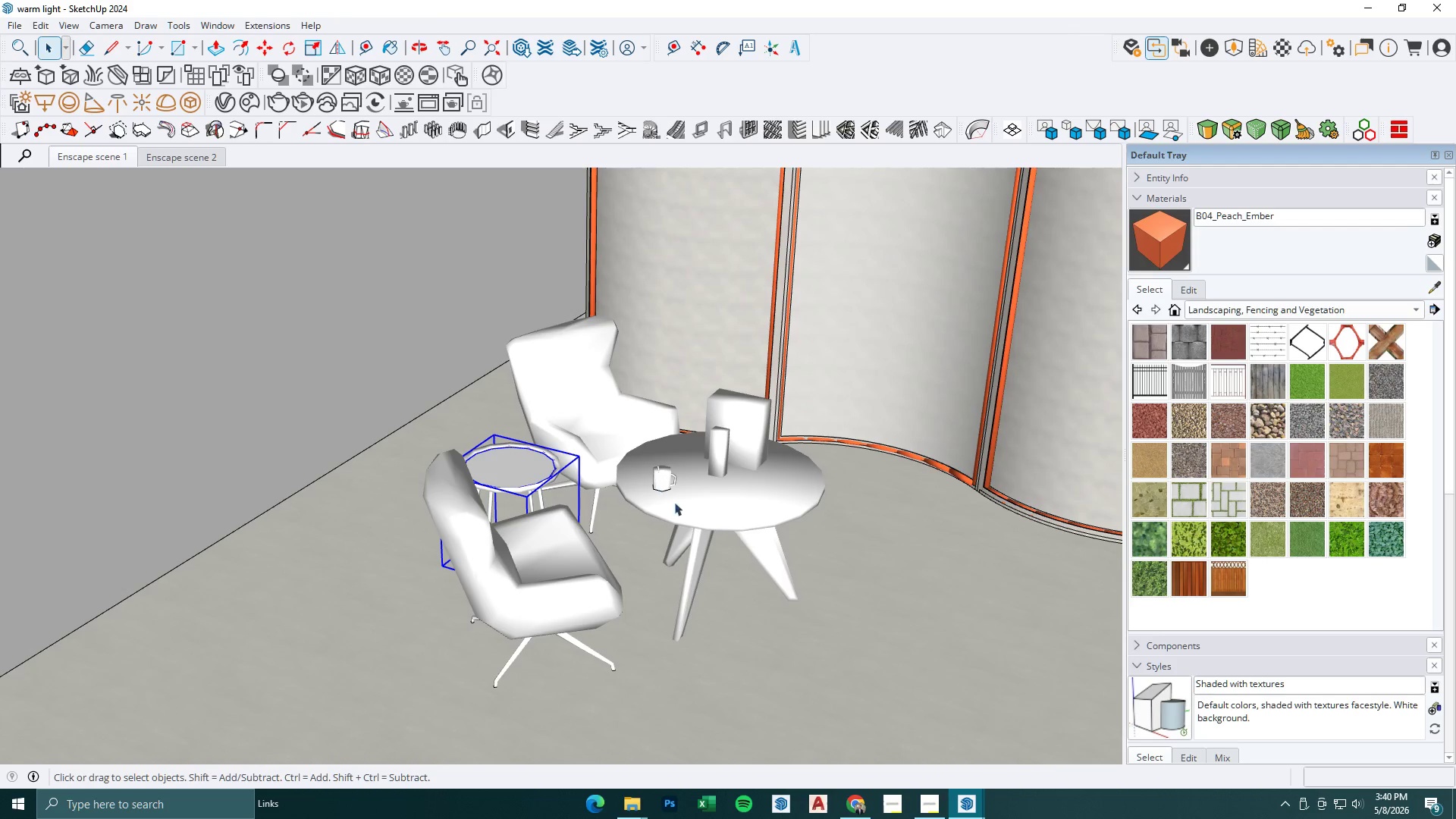 
left_click([956, 808])
 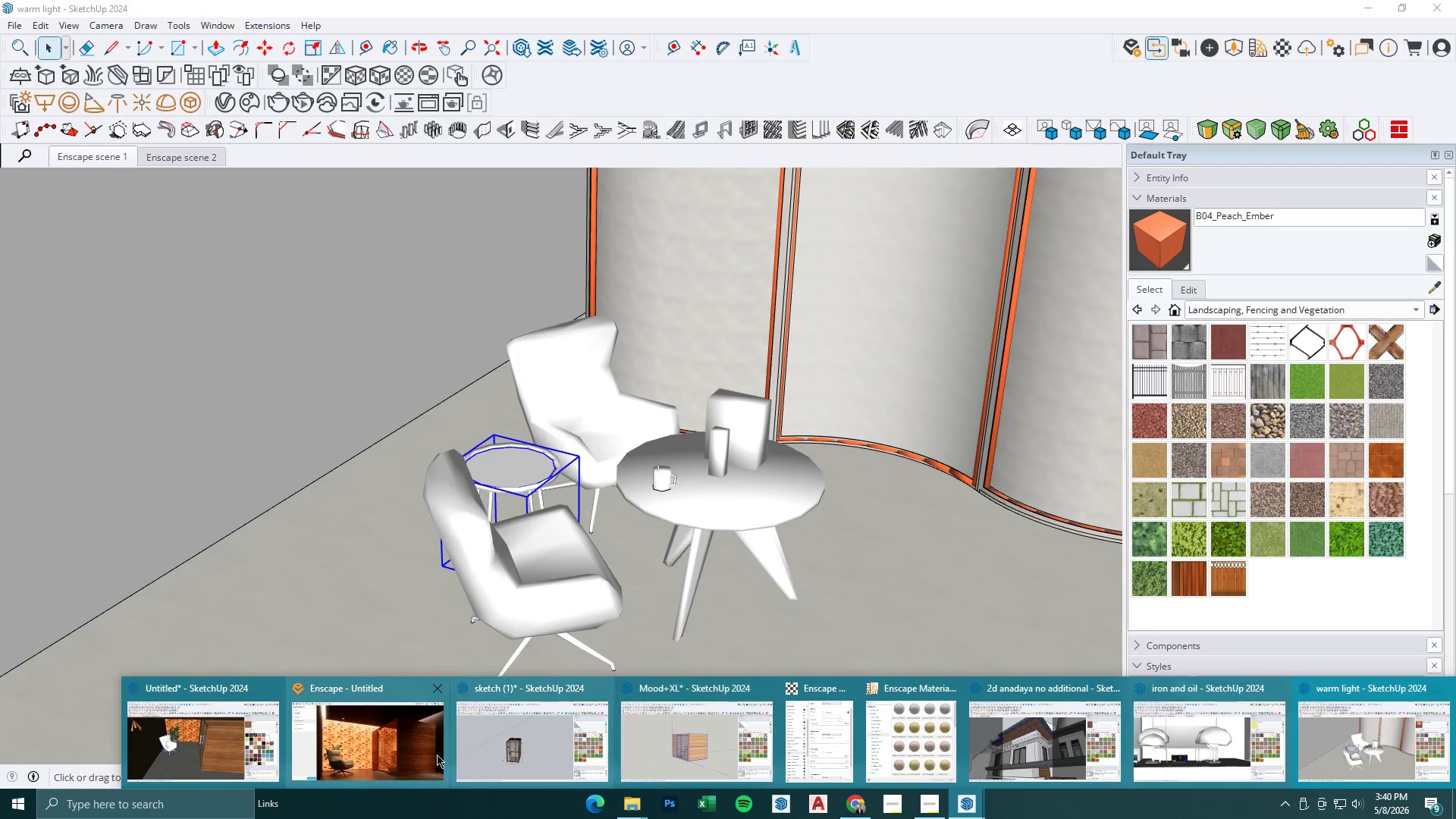 
left_click([369, 755])
 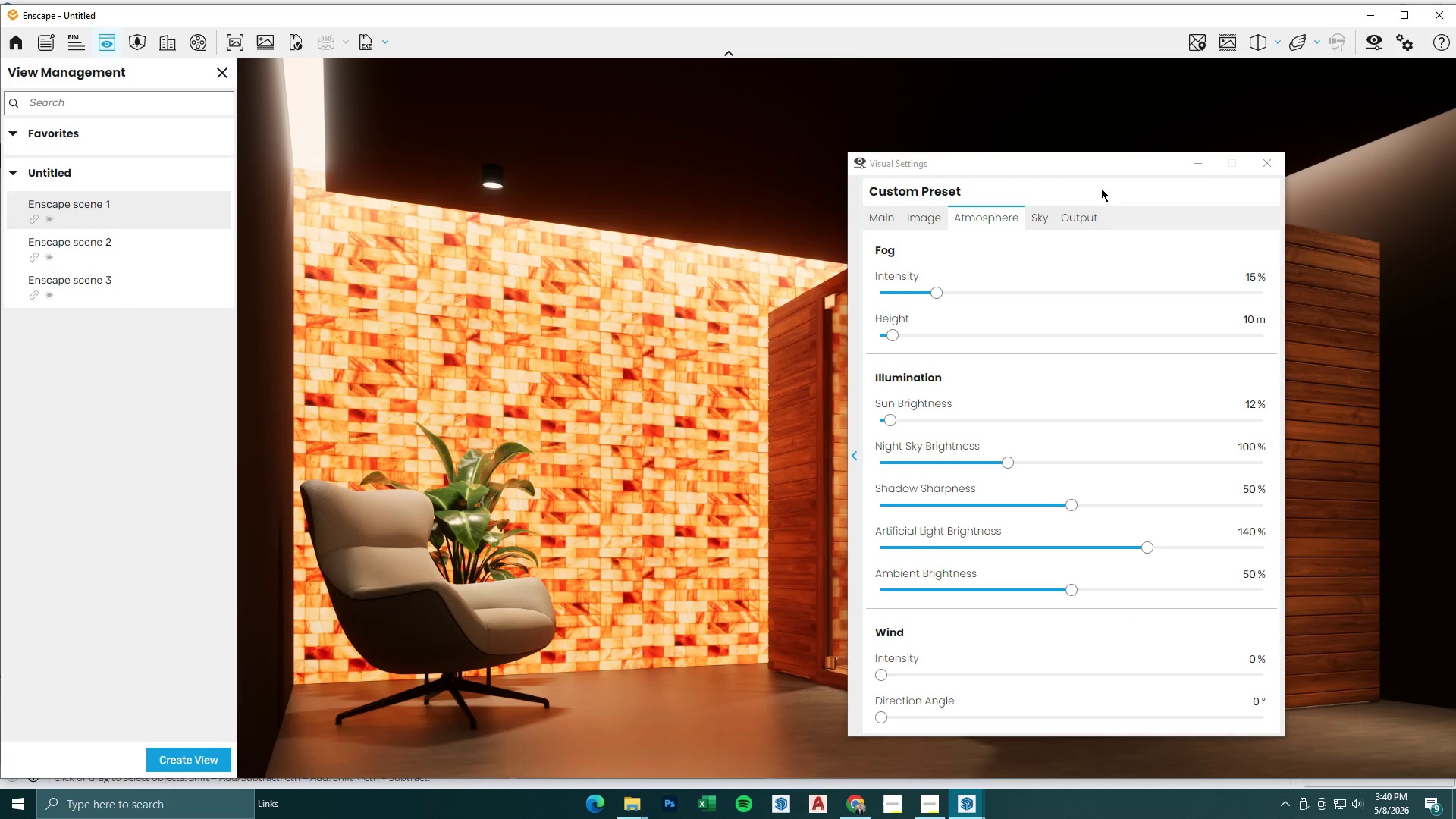 
left_click([1204, 170])
 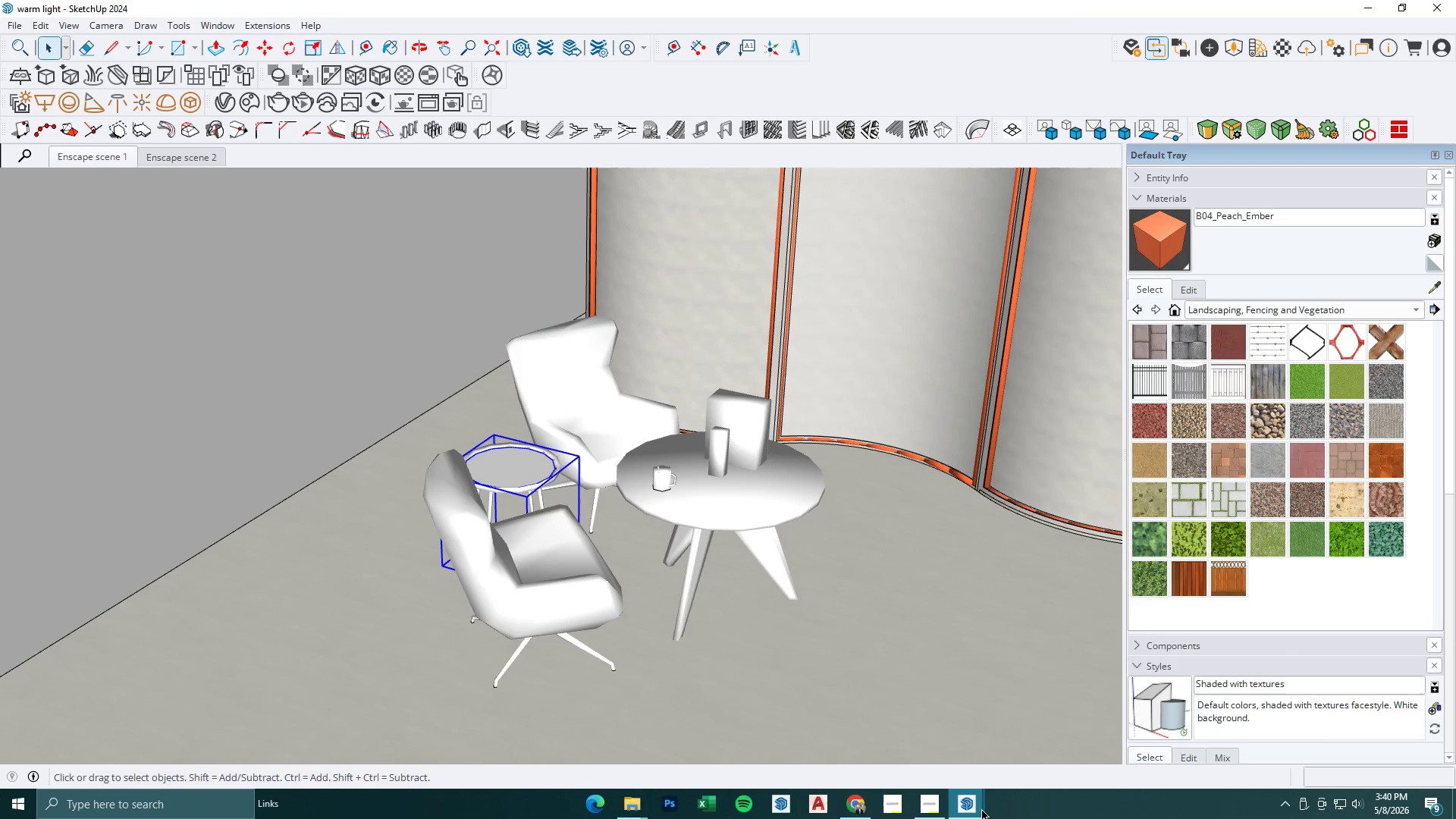 
left_click([167, 751])
 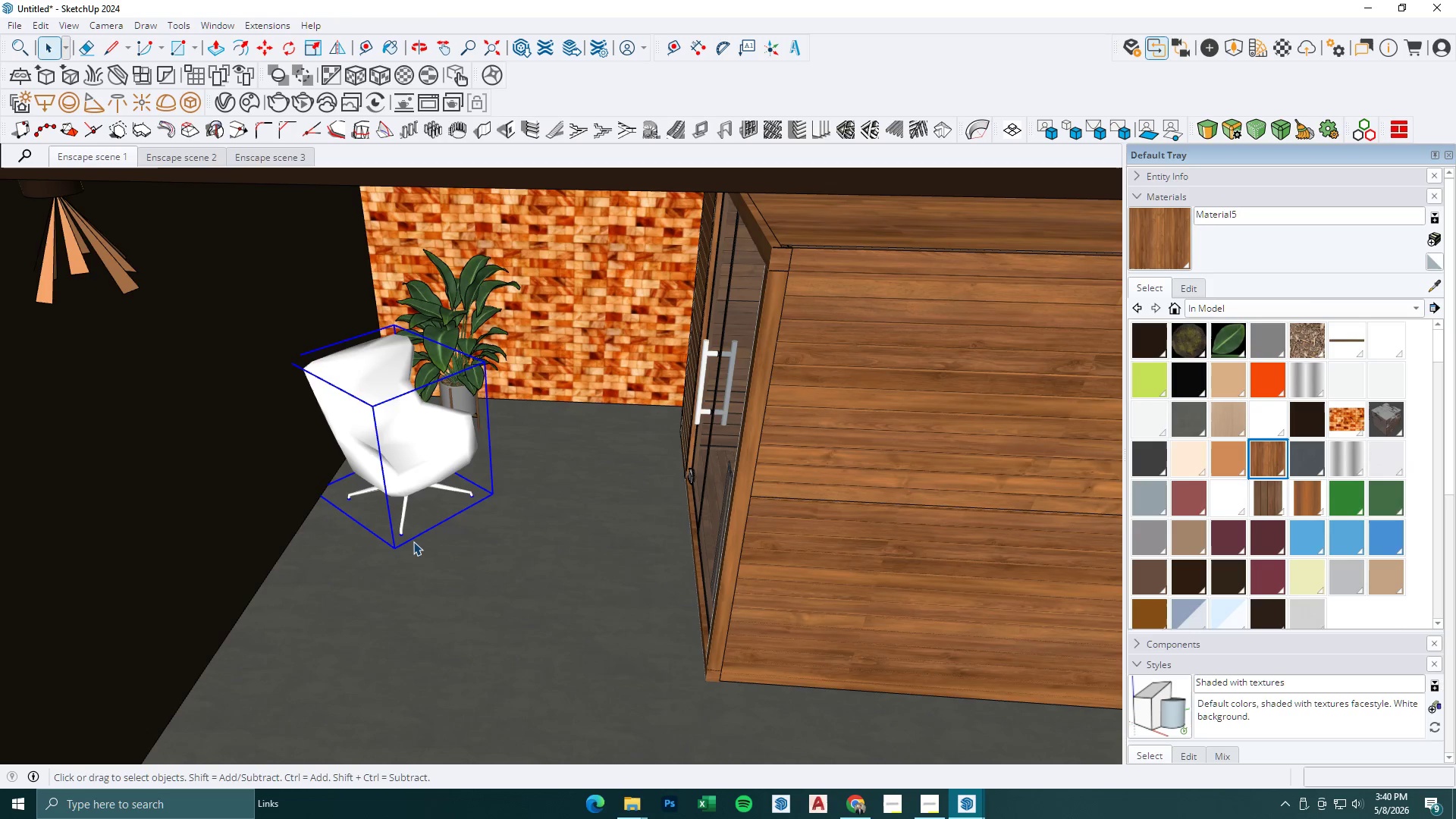 
key(Control+V)
 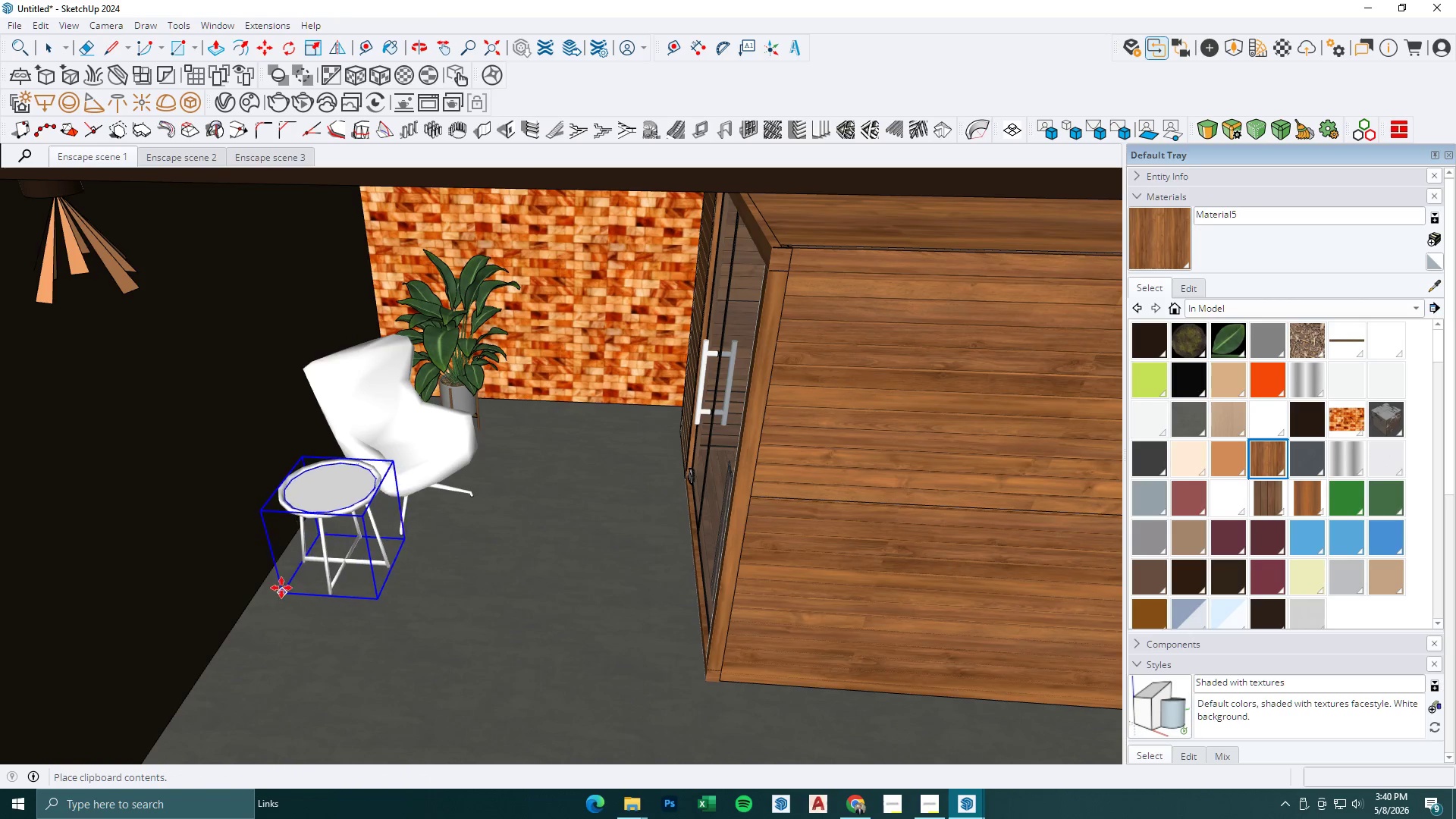 
left_click([281, 585])
 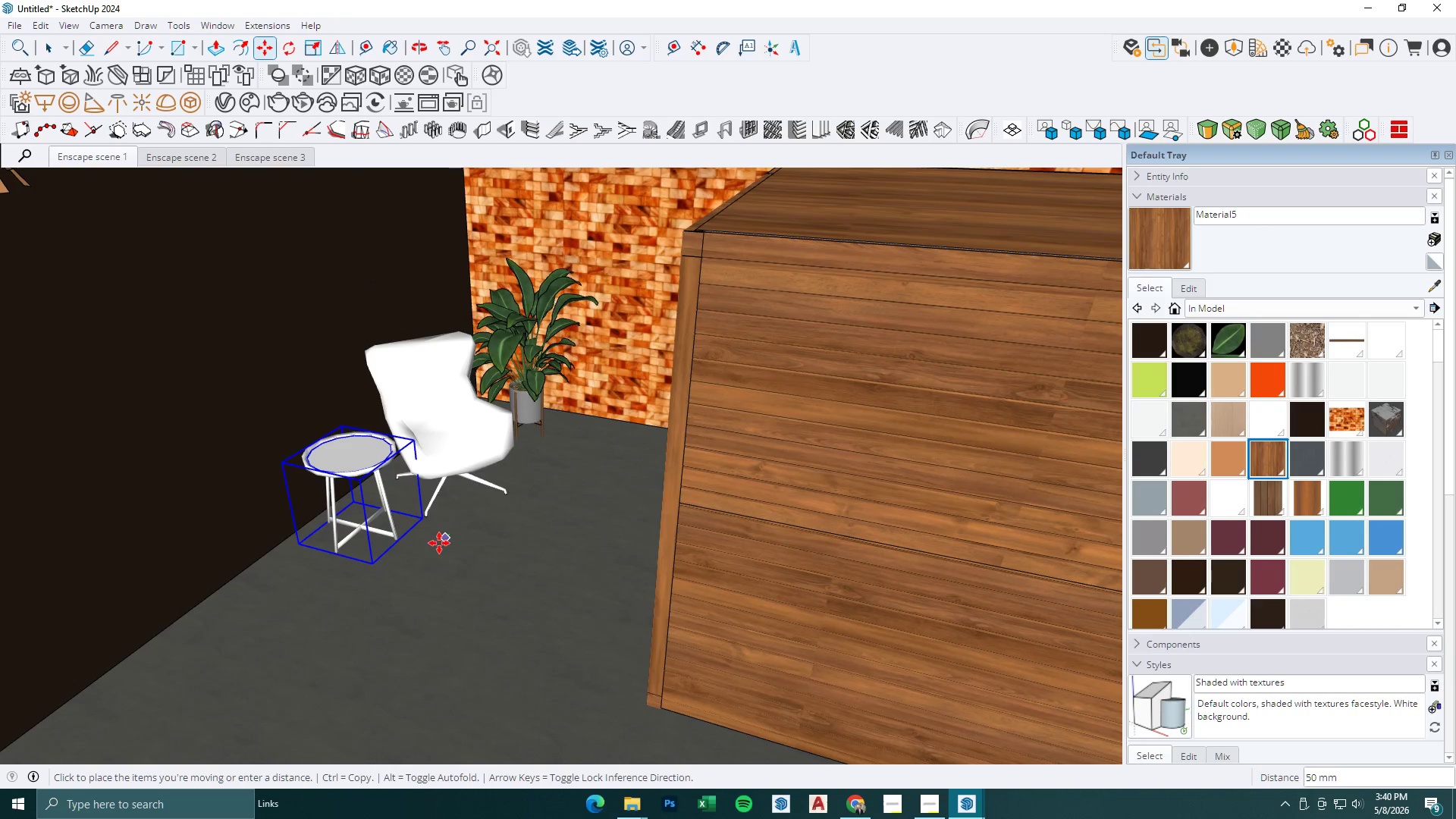 
left_click([431, 548])
 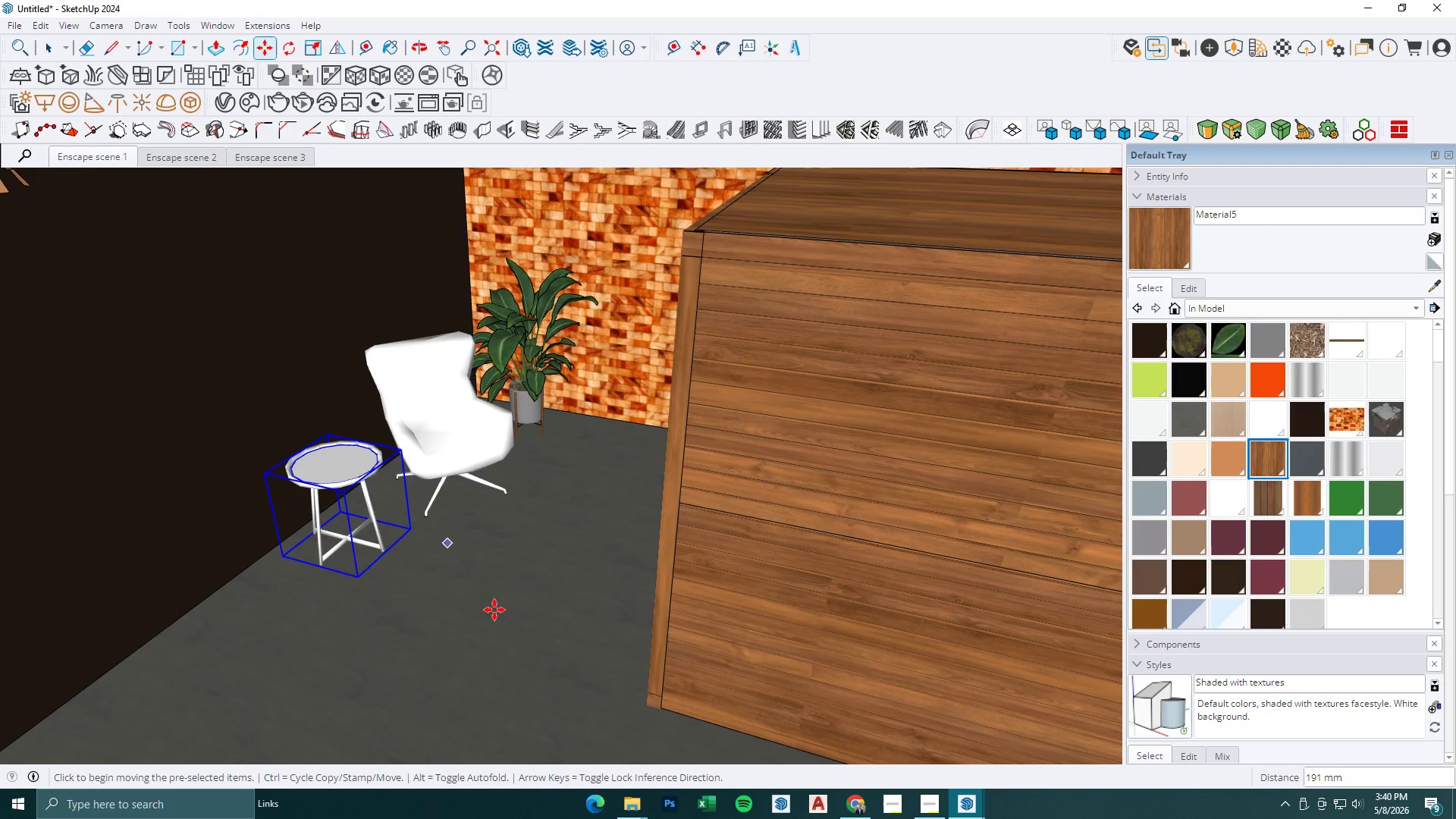 
key(Space)
 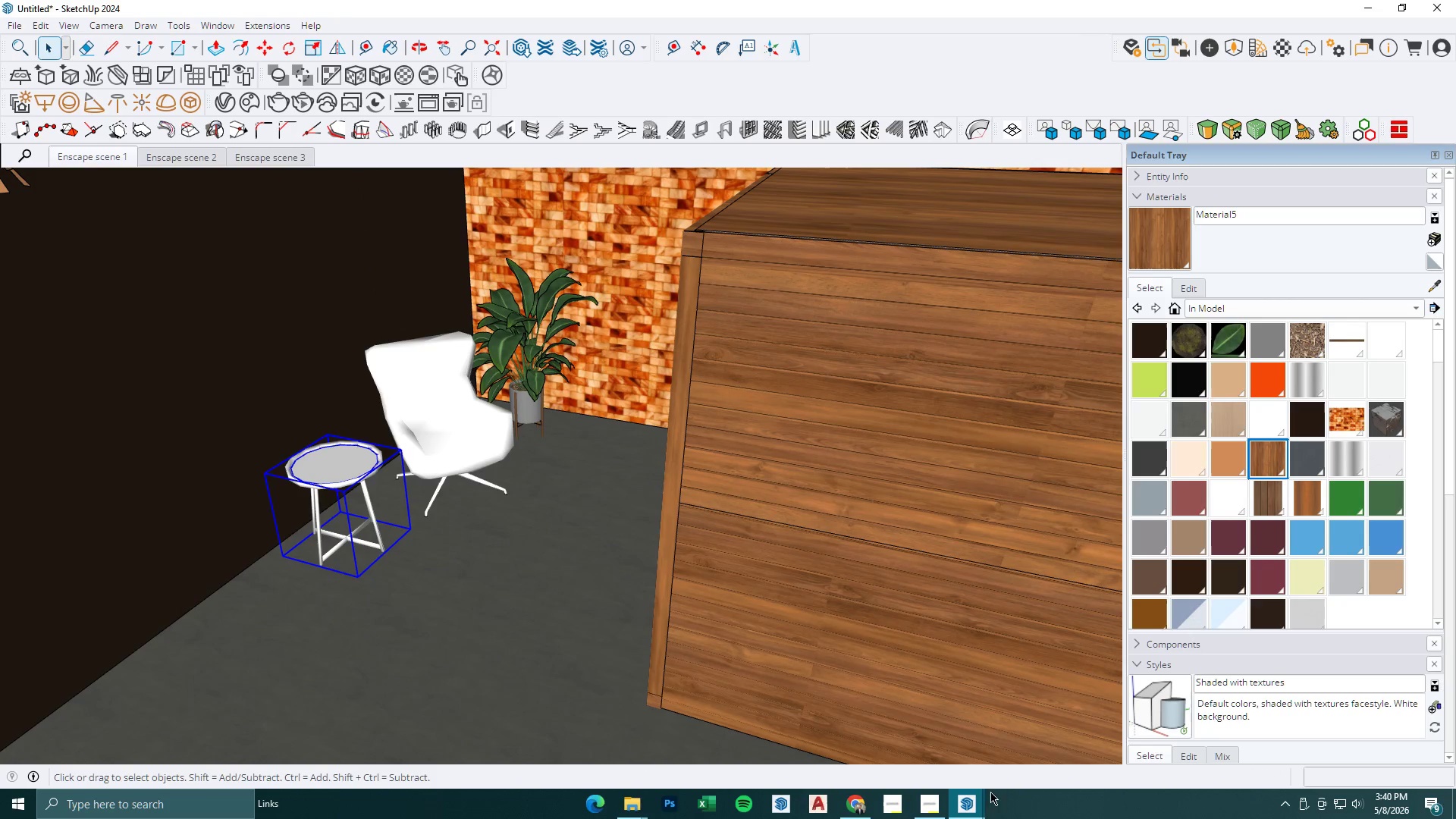 
left_click([993, 804])
 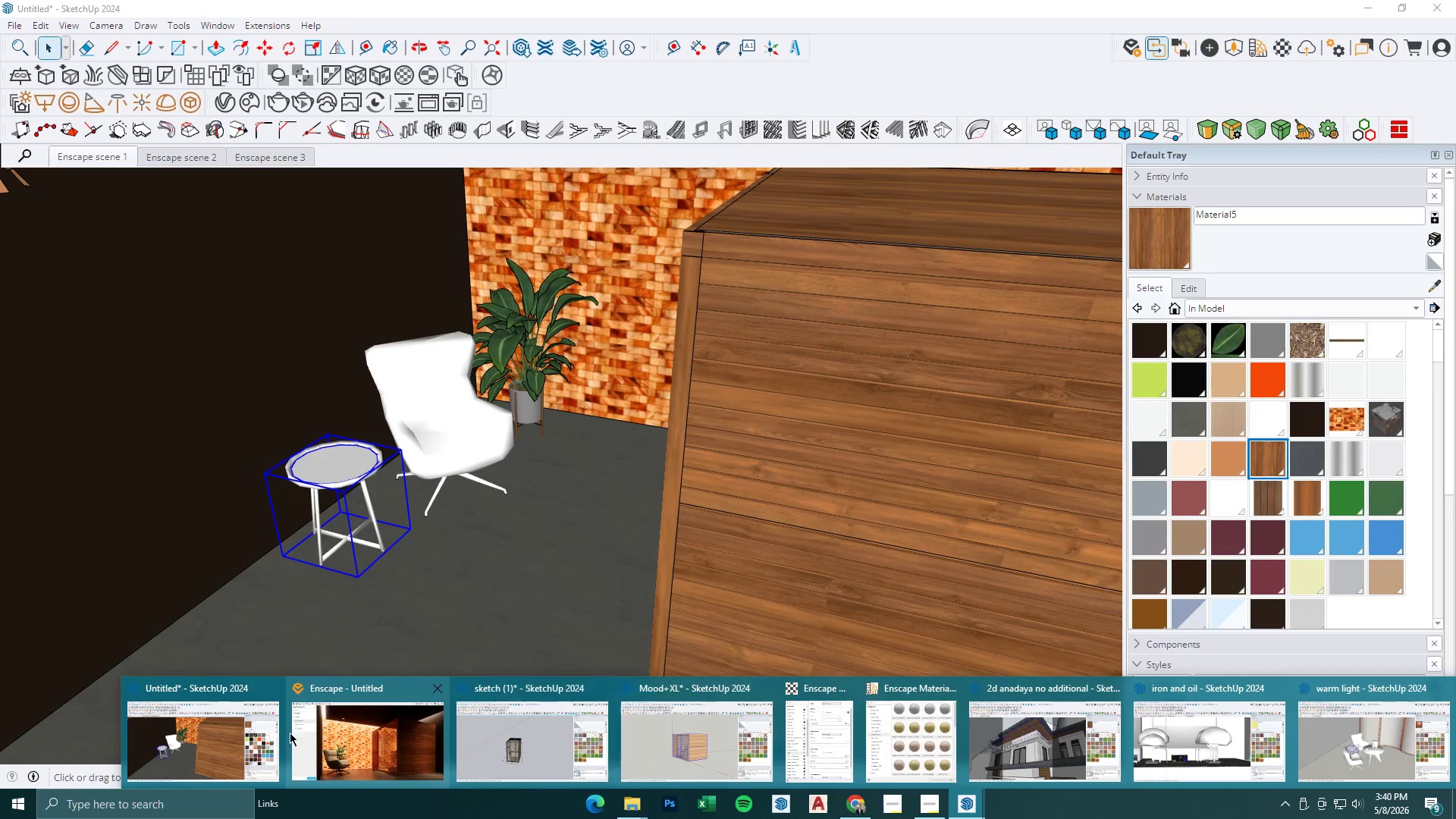 
left_click([234, 742])
 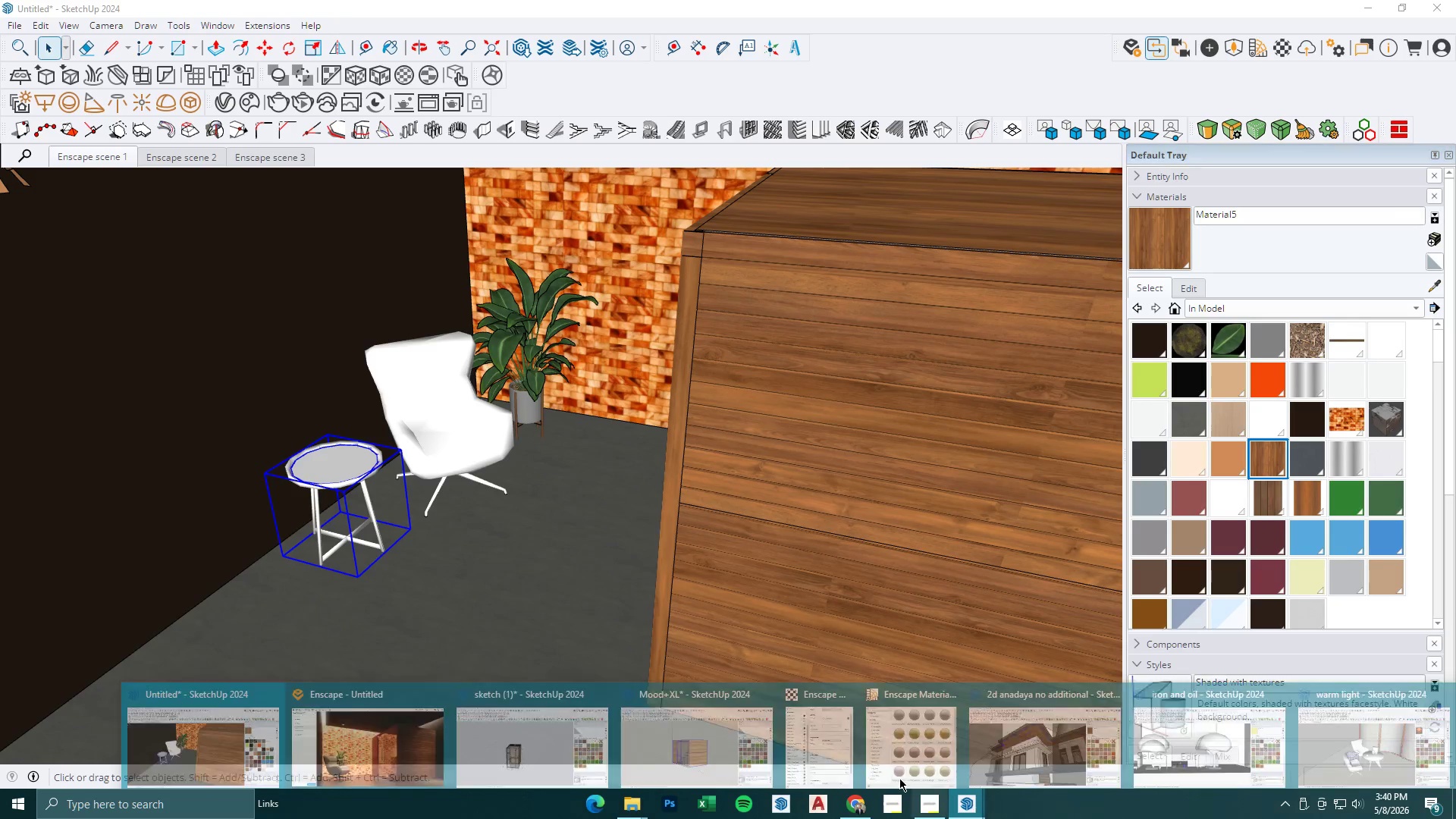 
left_click([397, 743])
 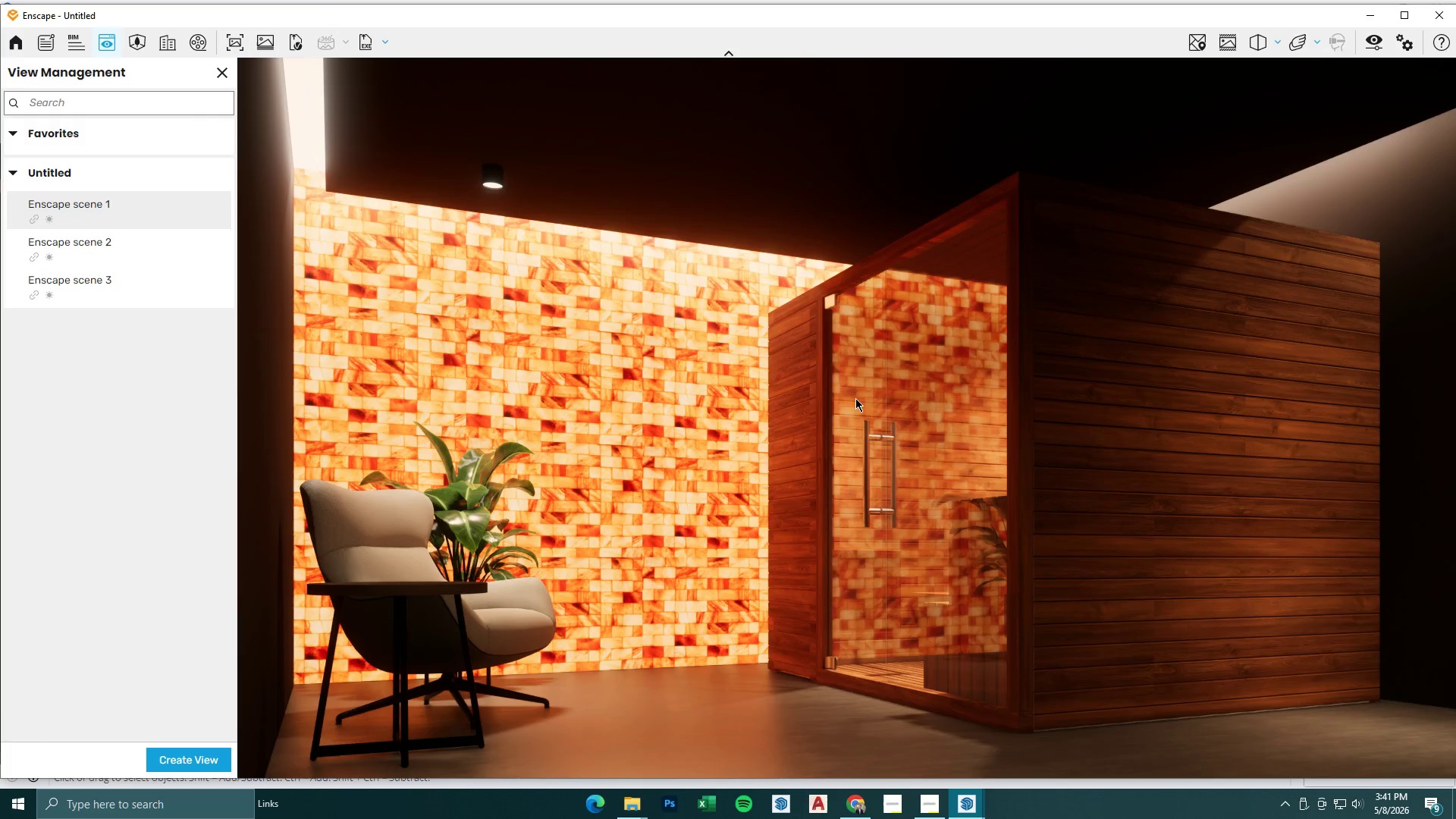 
left_click([124, 249])
 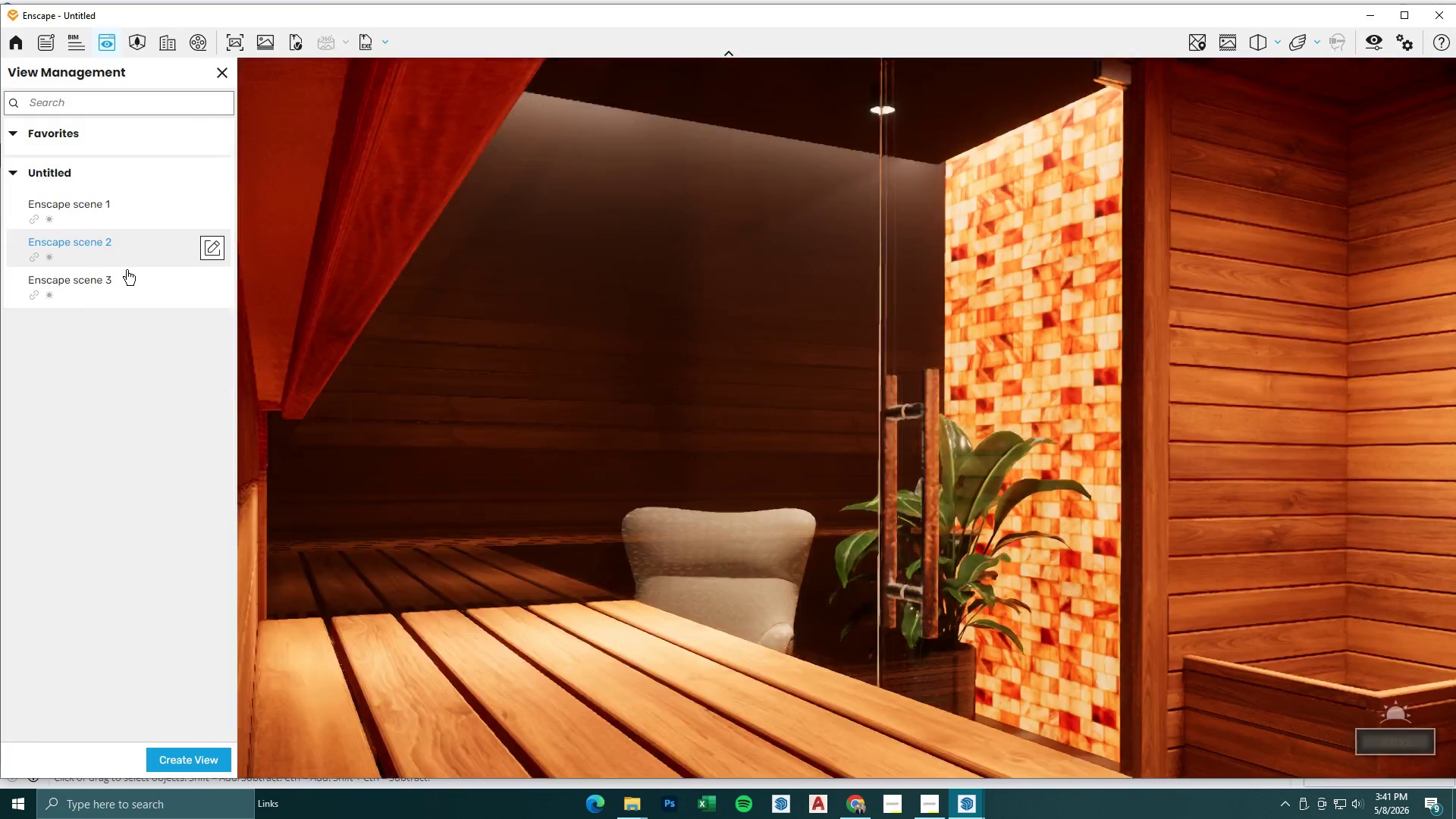 
left_click([128, 283])
 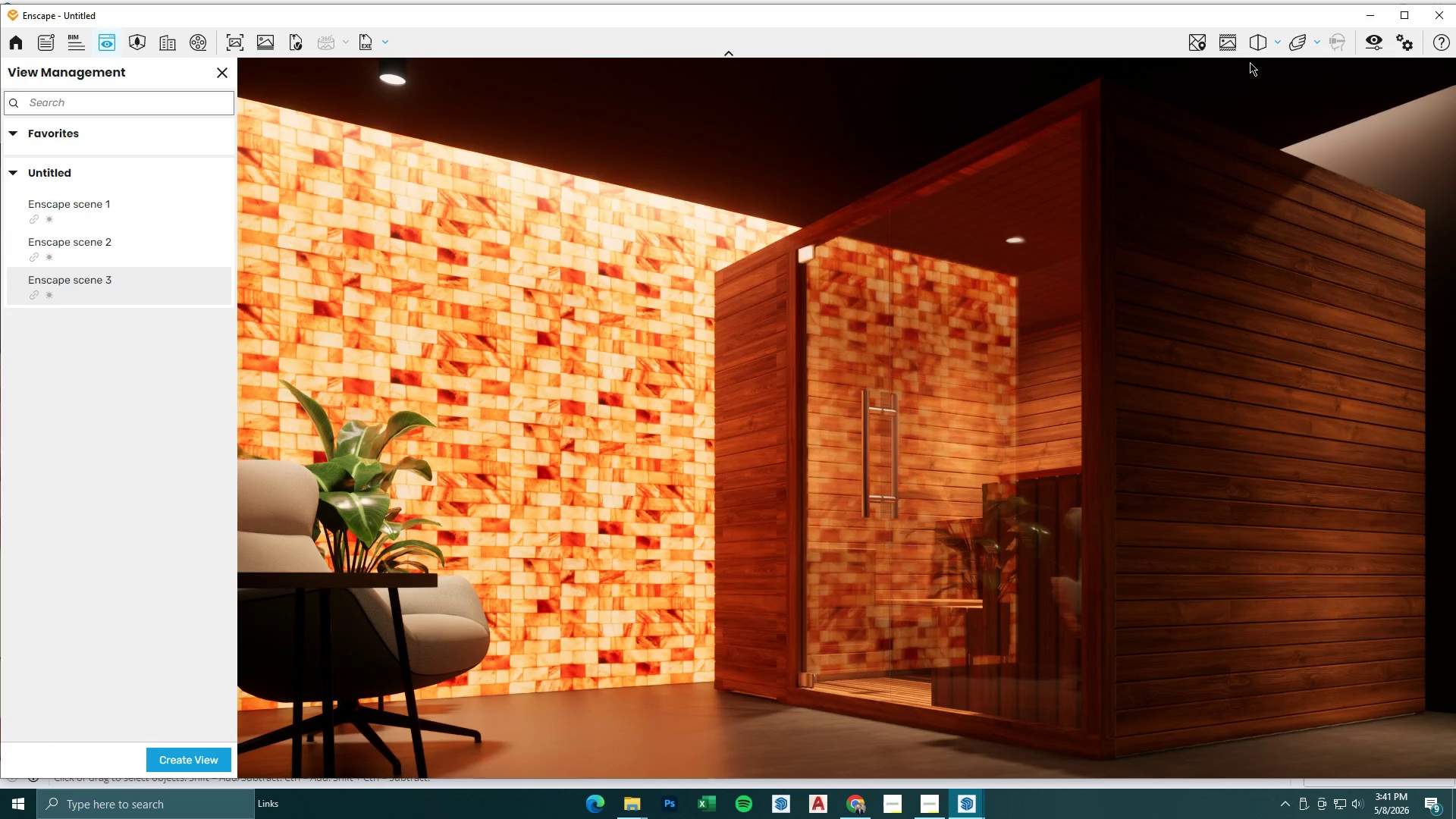 
left_click([111, 215])
 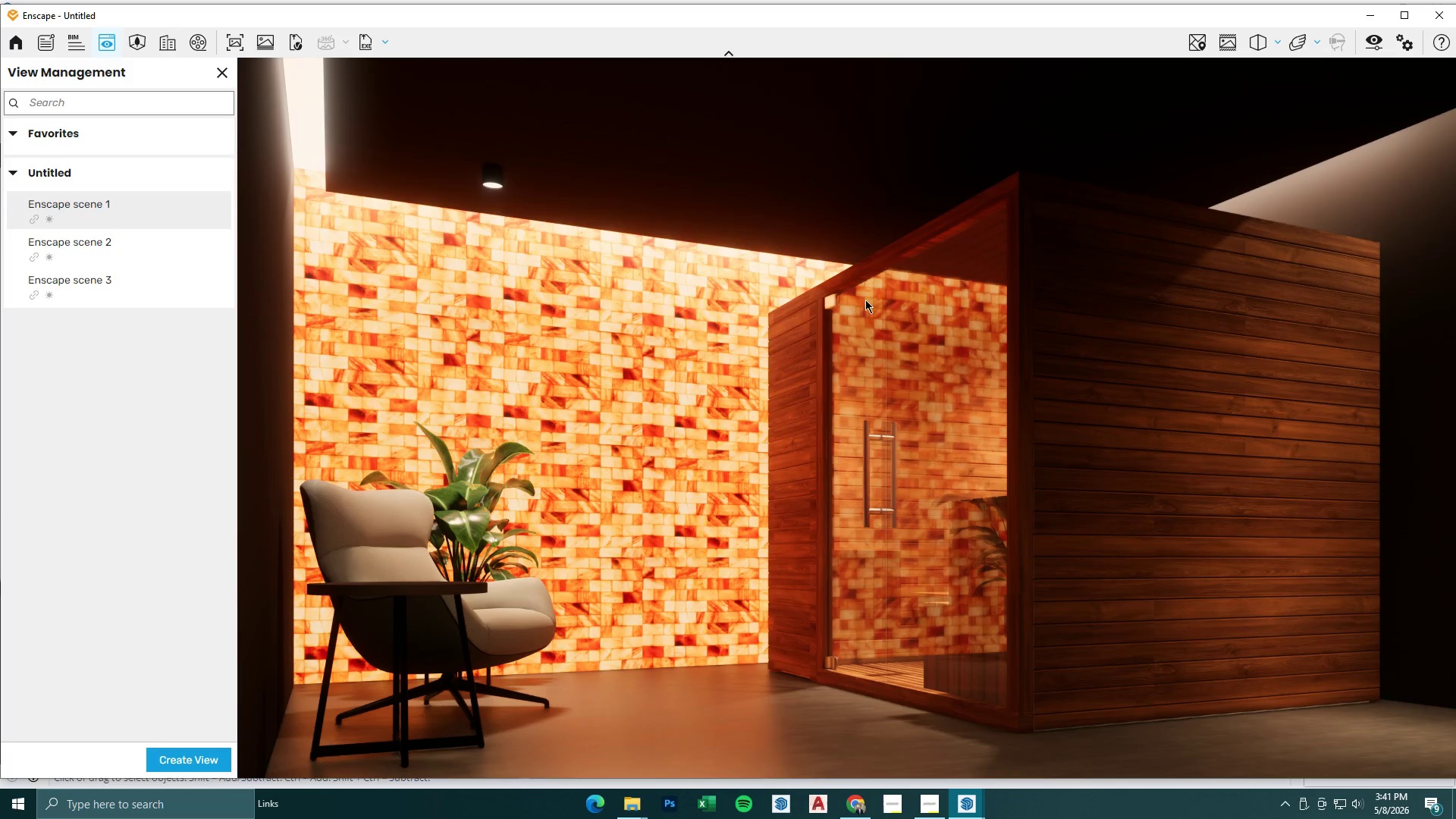 
left_click_drag(start_coordinate=[1383, 45], to_coordinate=[1379, 45])
 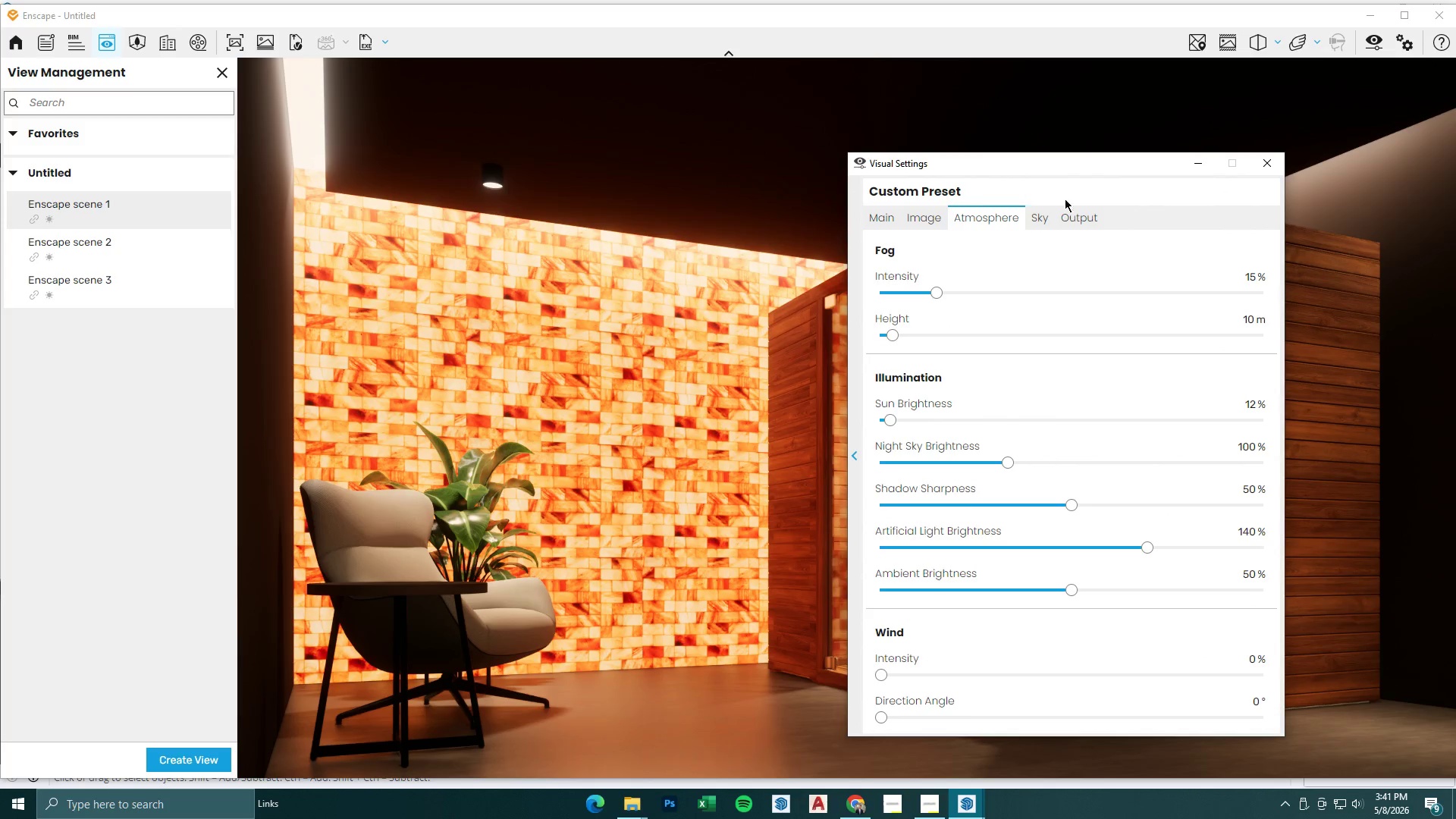 
left_click([1034, 218])
 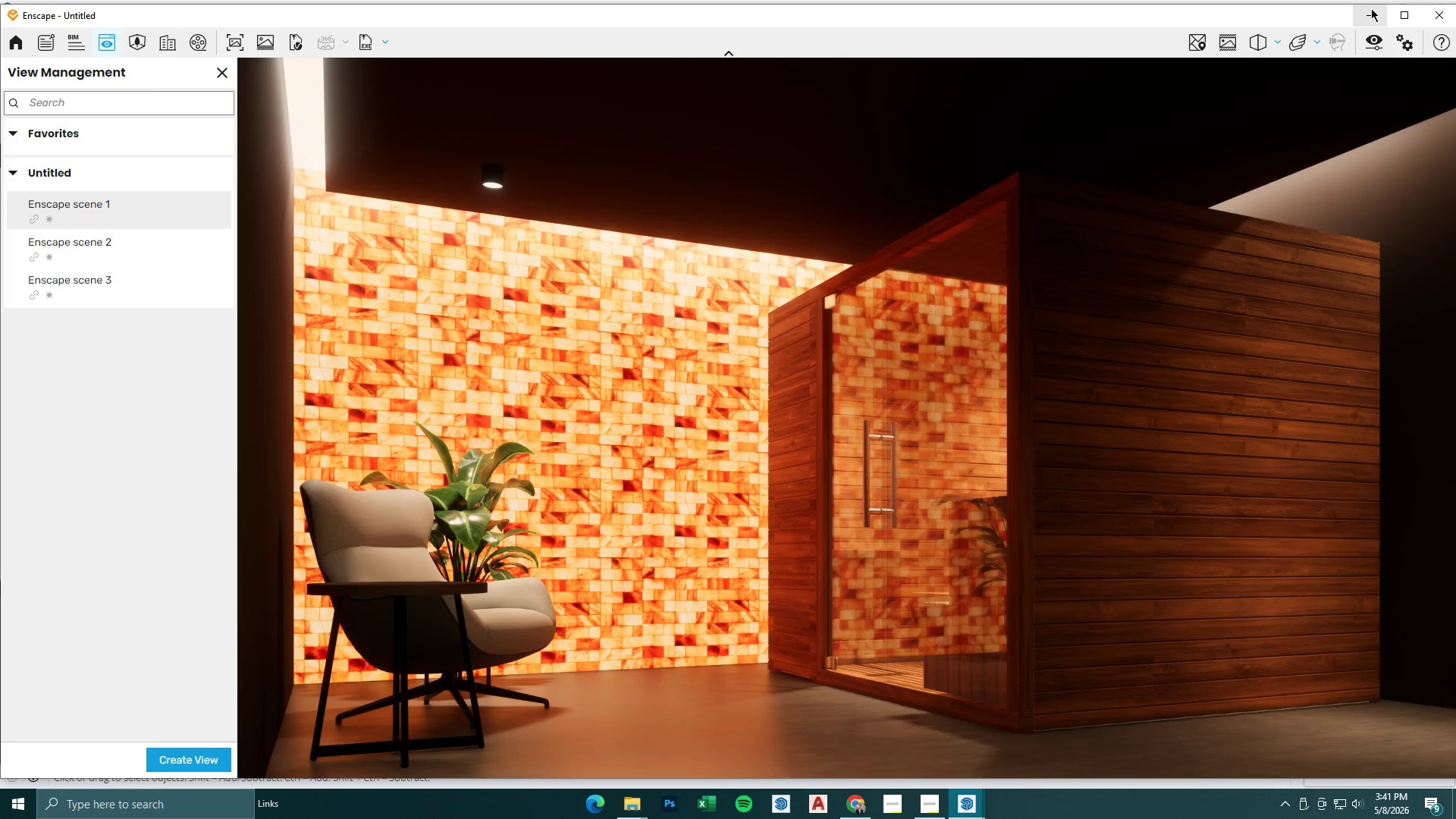 
left_click([1371, 8])
 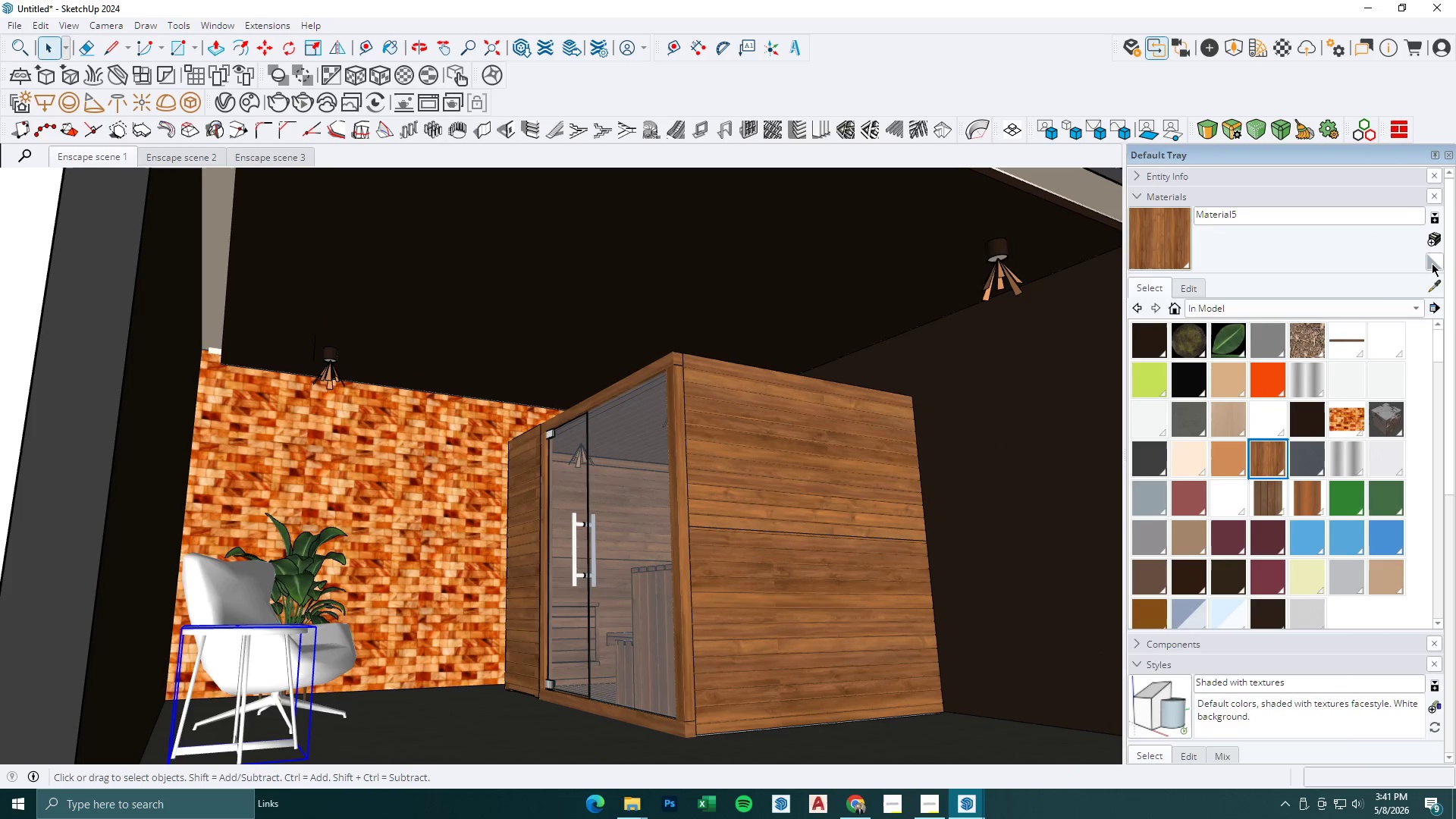 
left_click([1432, 284])
 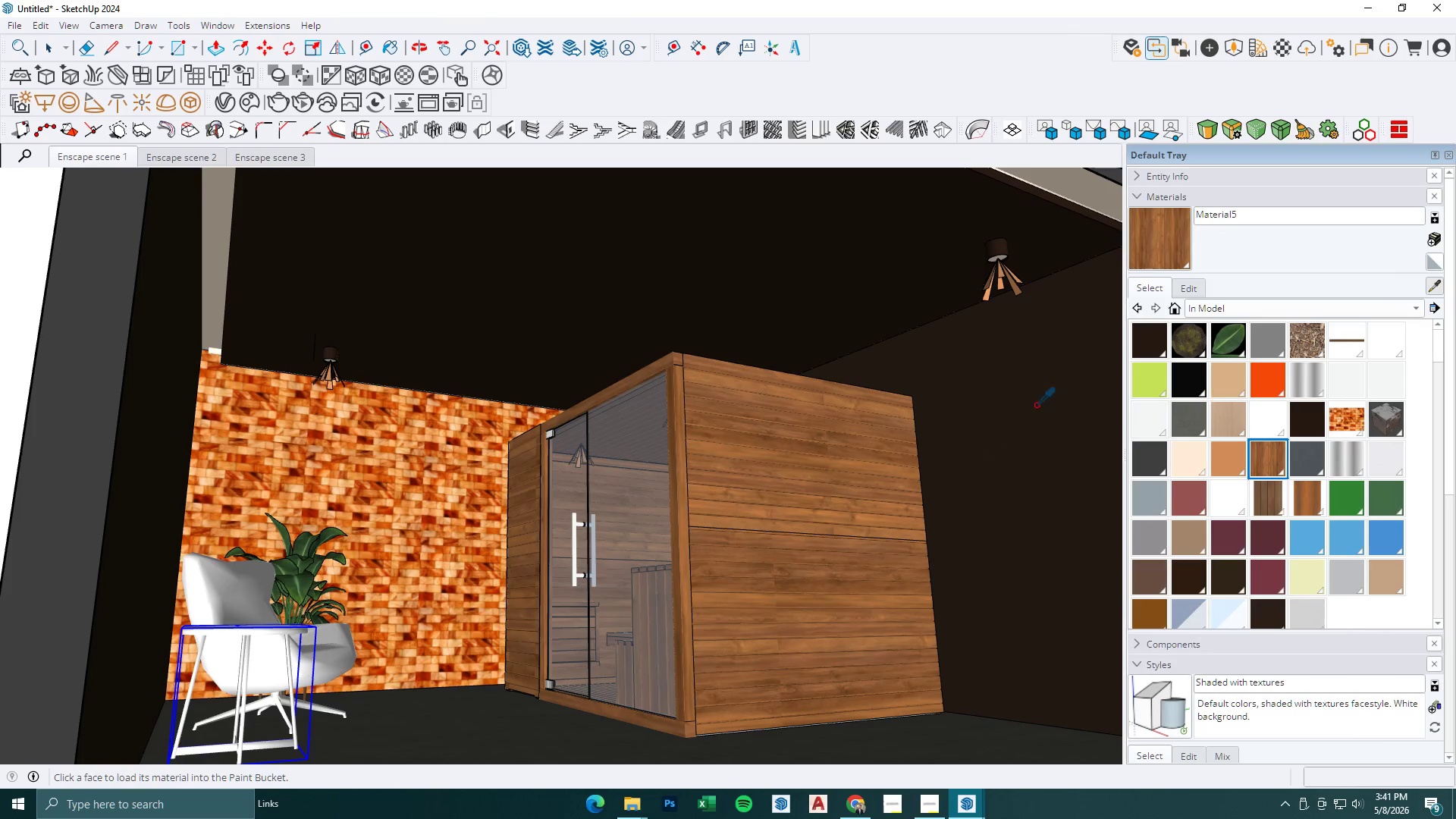 
left_click([1028, 417])
 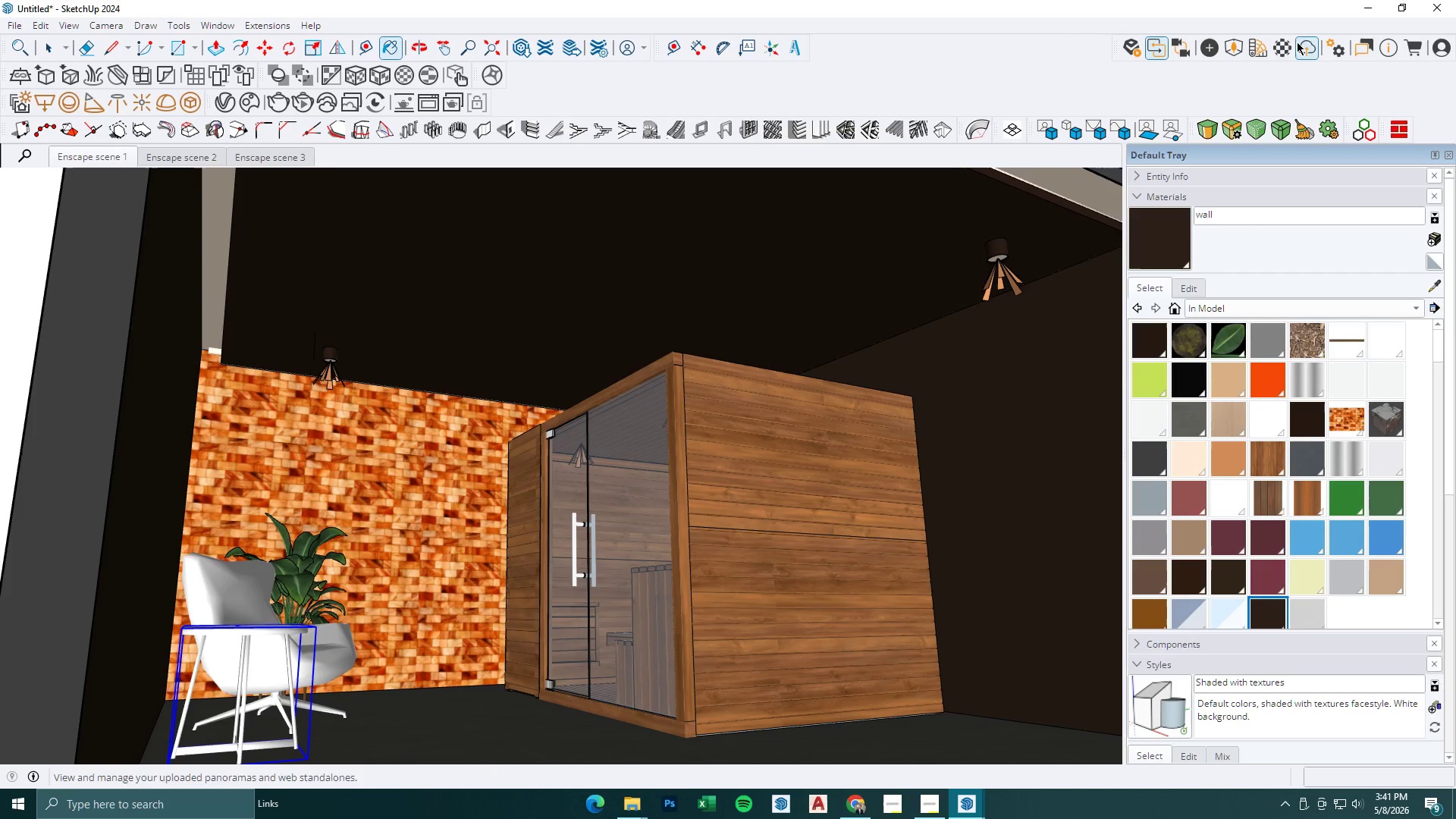 
left_click([1283, 44])
 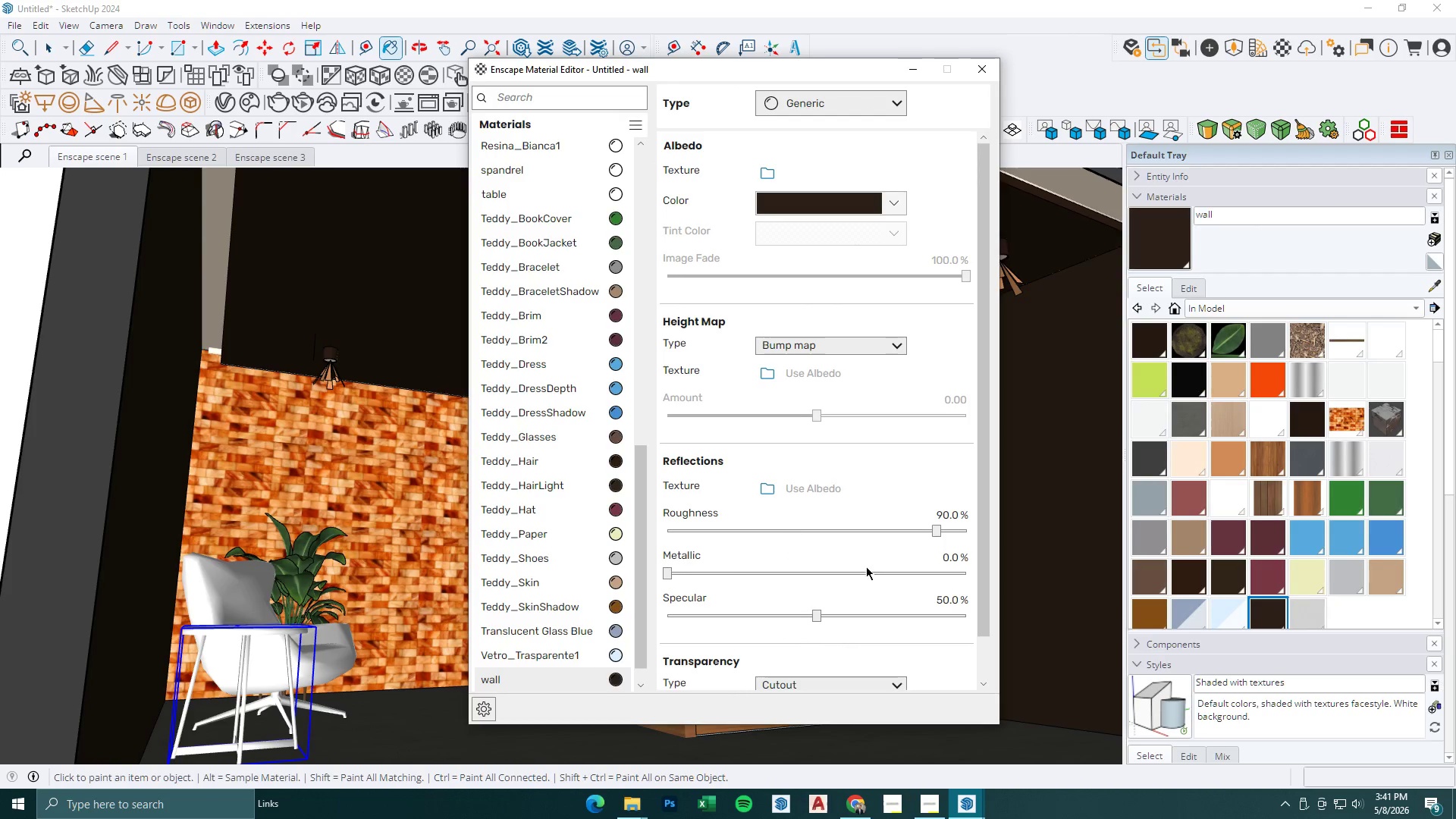 
left_click_drag(start_coordinate=[937, 529], to_coordinate=[762, 535])
 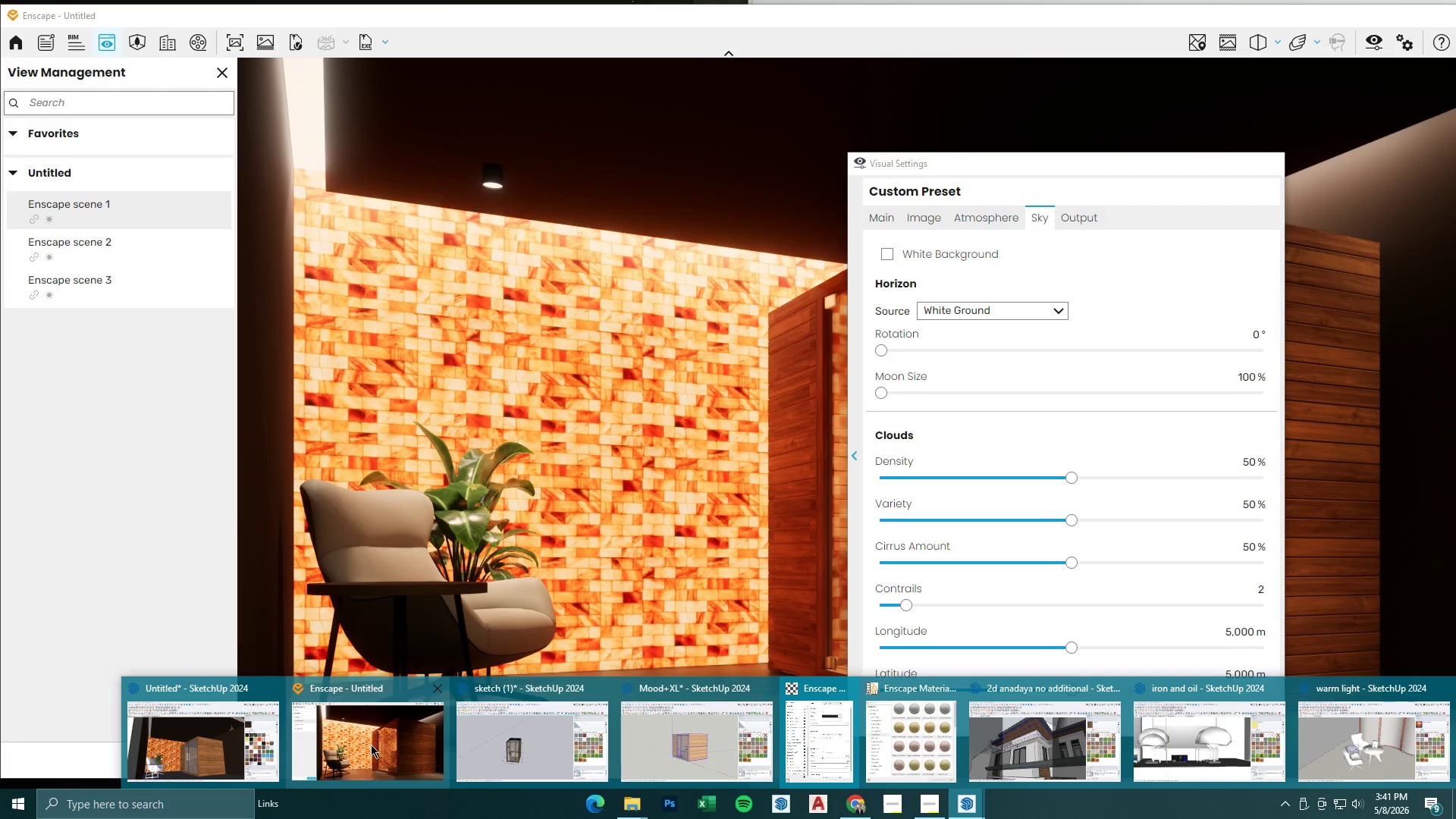 
left_click([371, 745])
 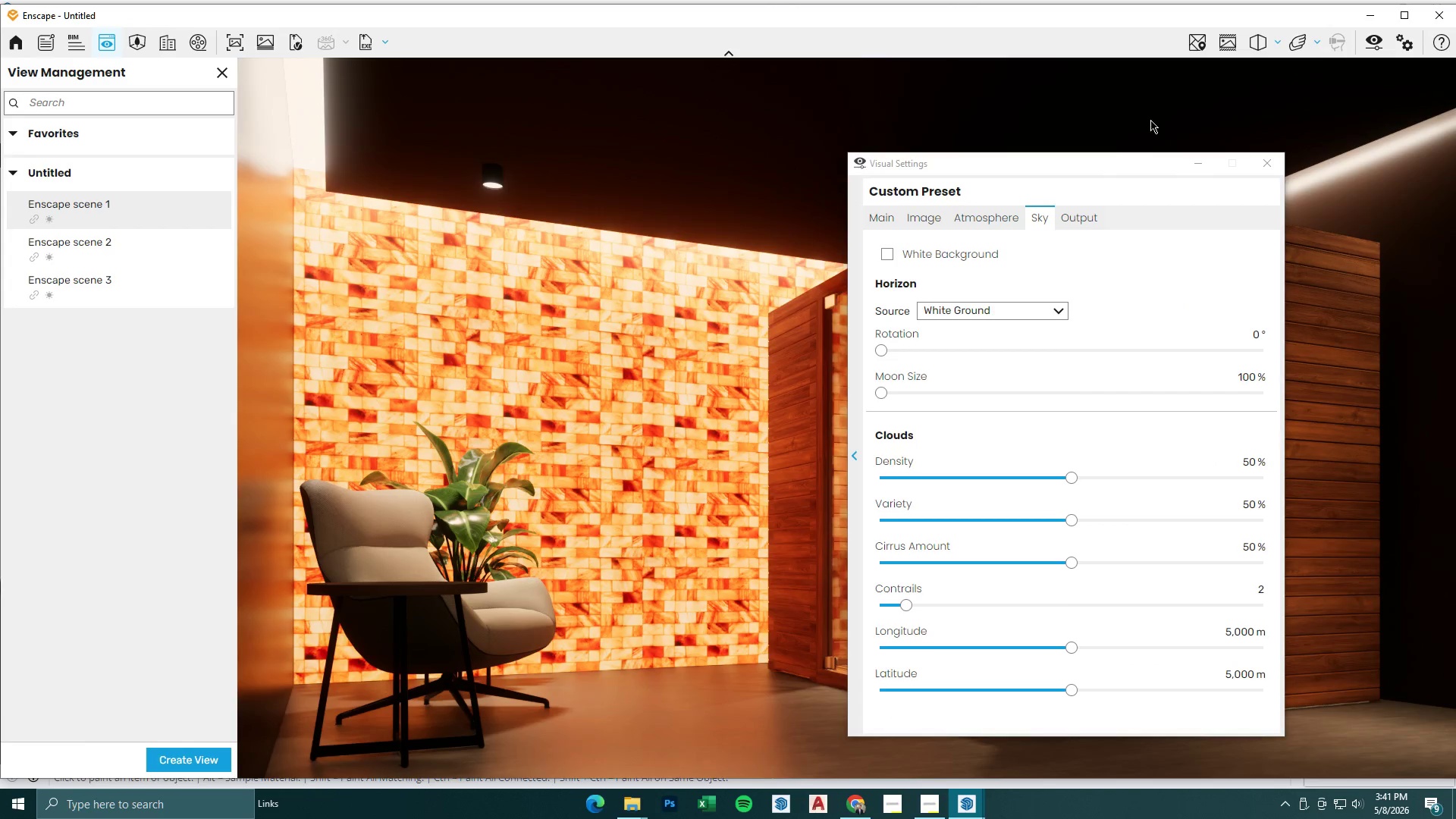 
left_click_drag(start_coordinate=[1099, 164], to_coordinate=[977, 128])
 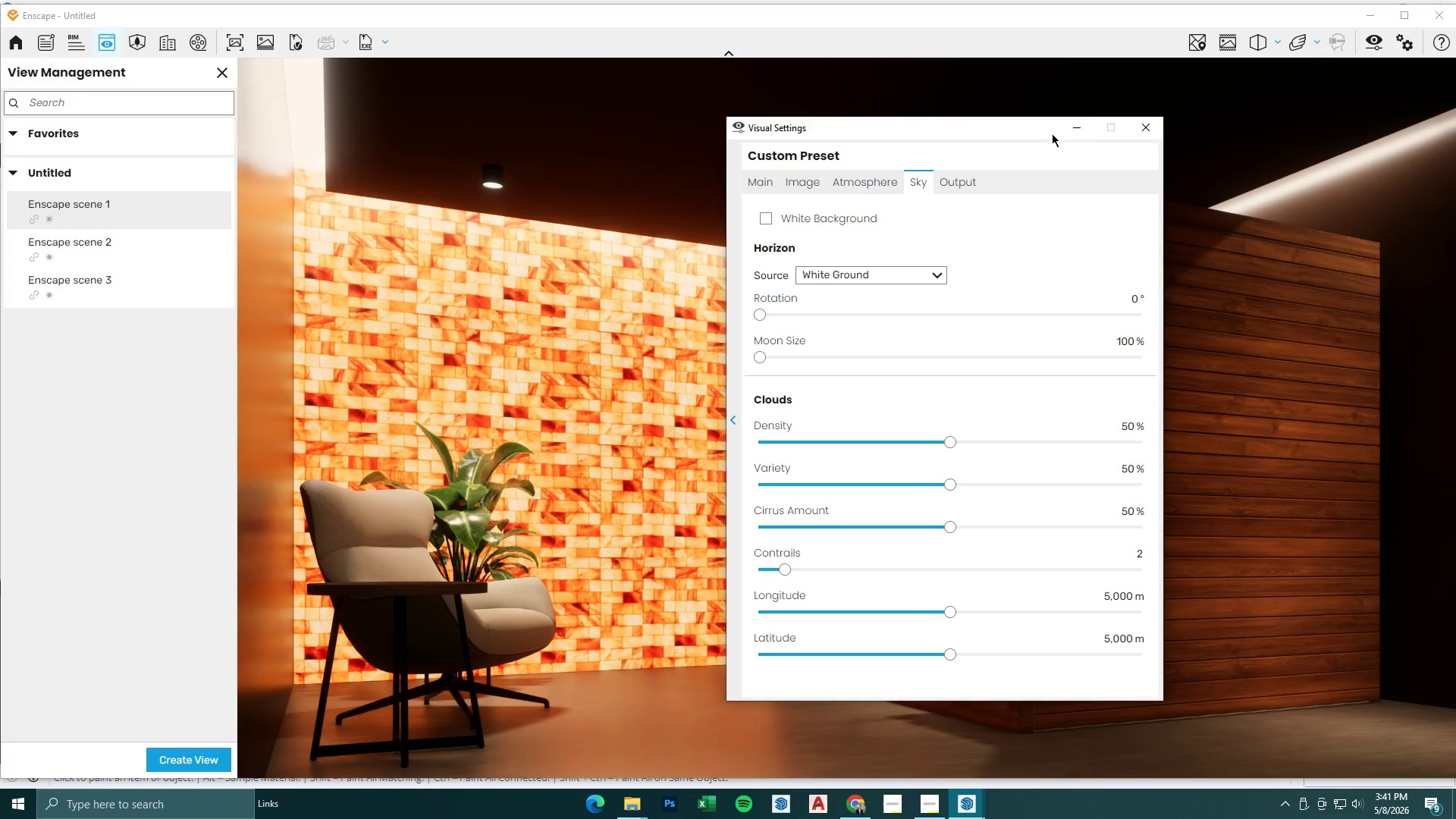 
left_click([1078, 126])
 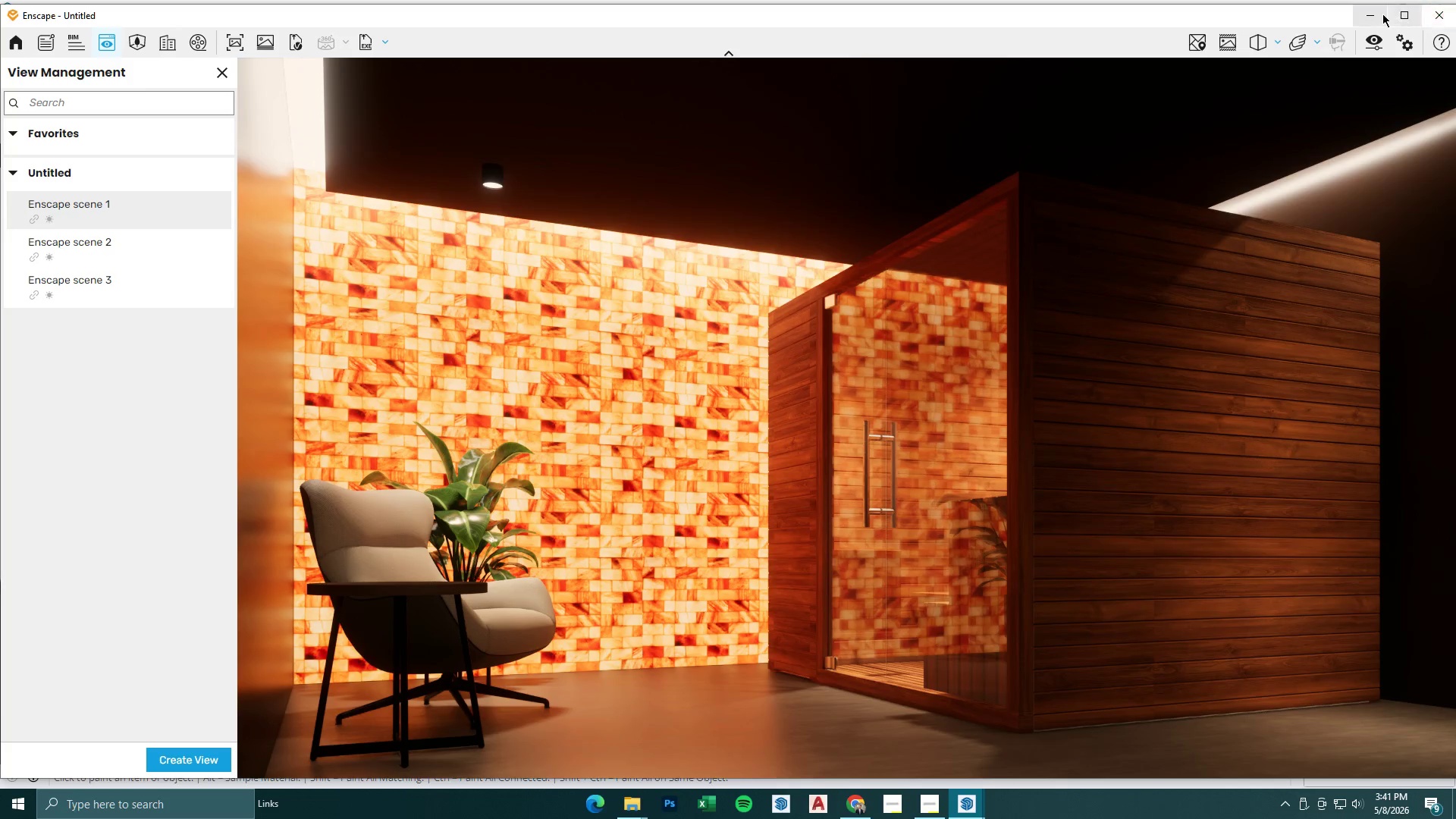 
left_click([1381, 14])
 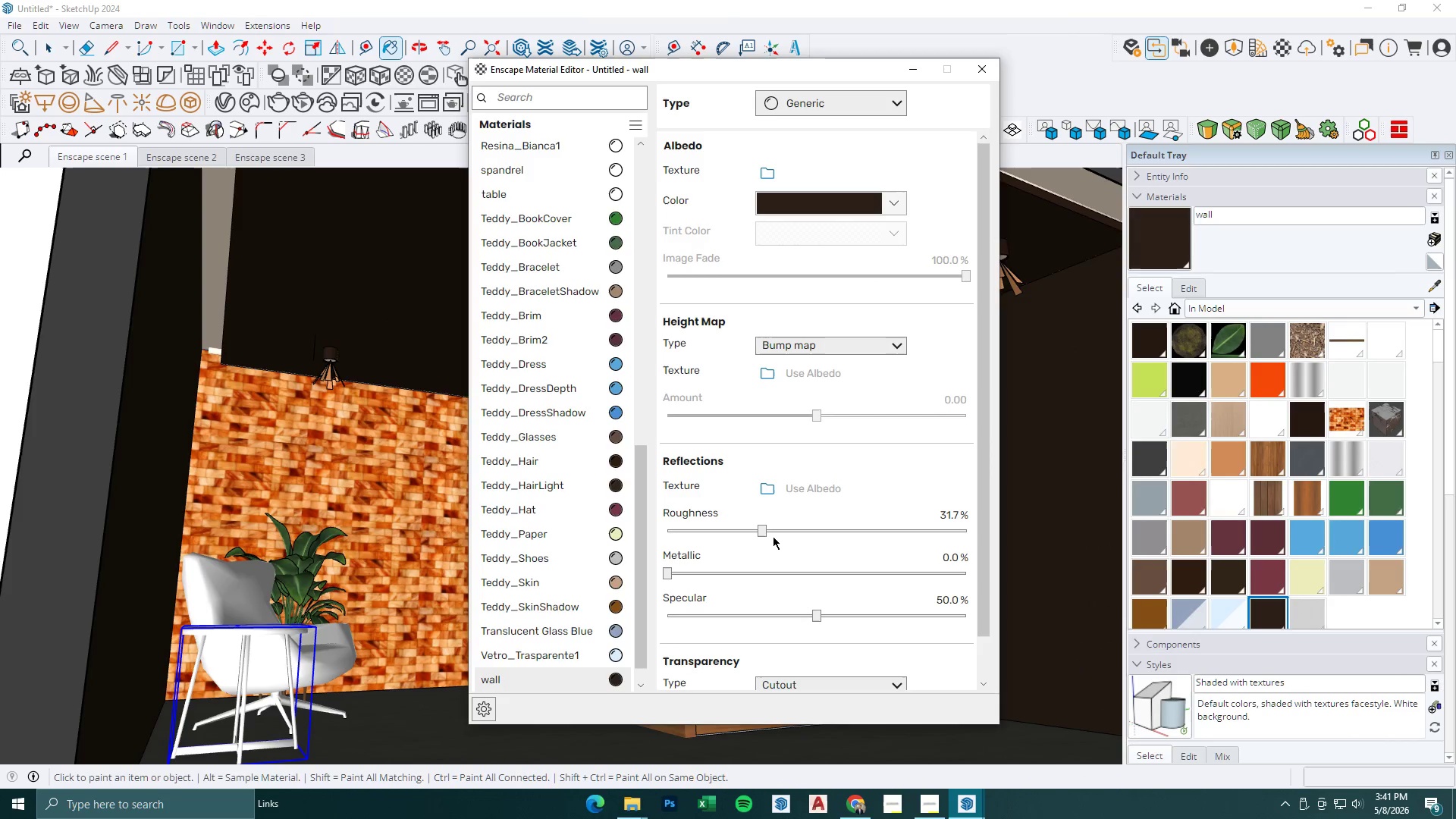 
left_click_drag(start_coordinate=[764, 531], to_coordinate=[844, 531])
 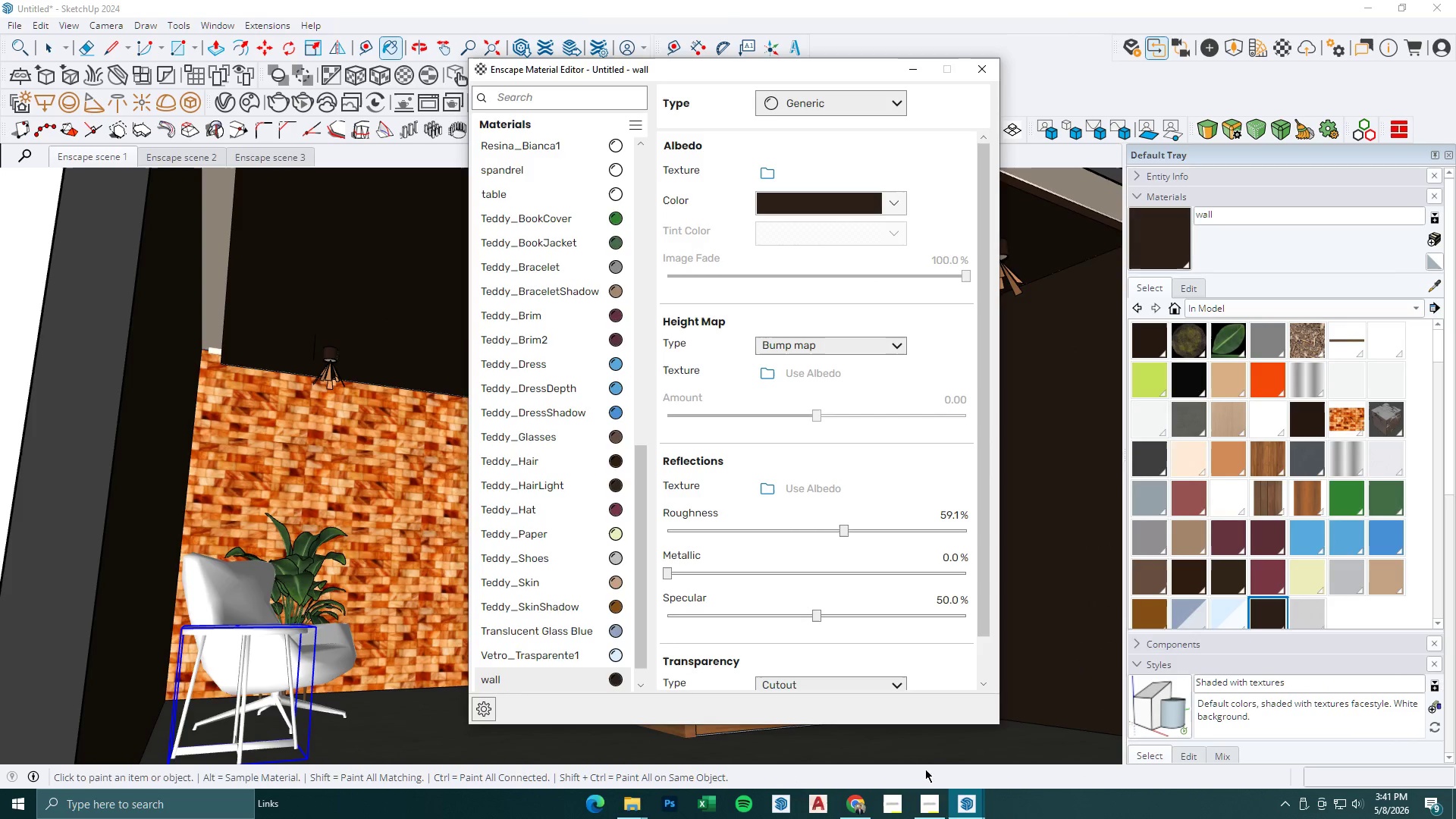 
left_click([953, 813])
 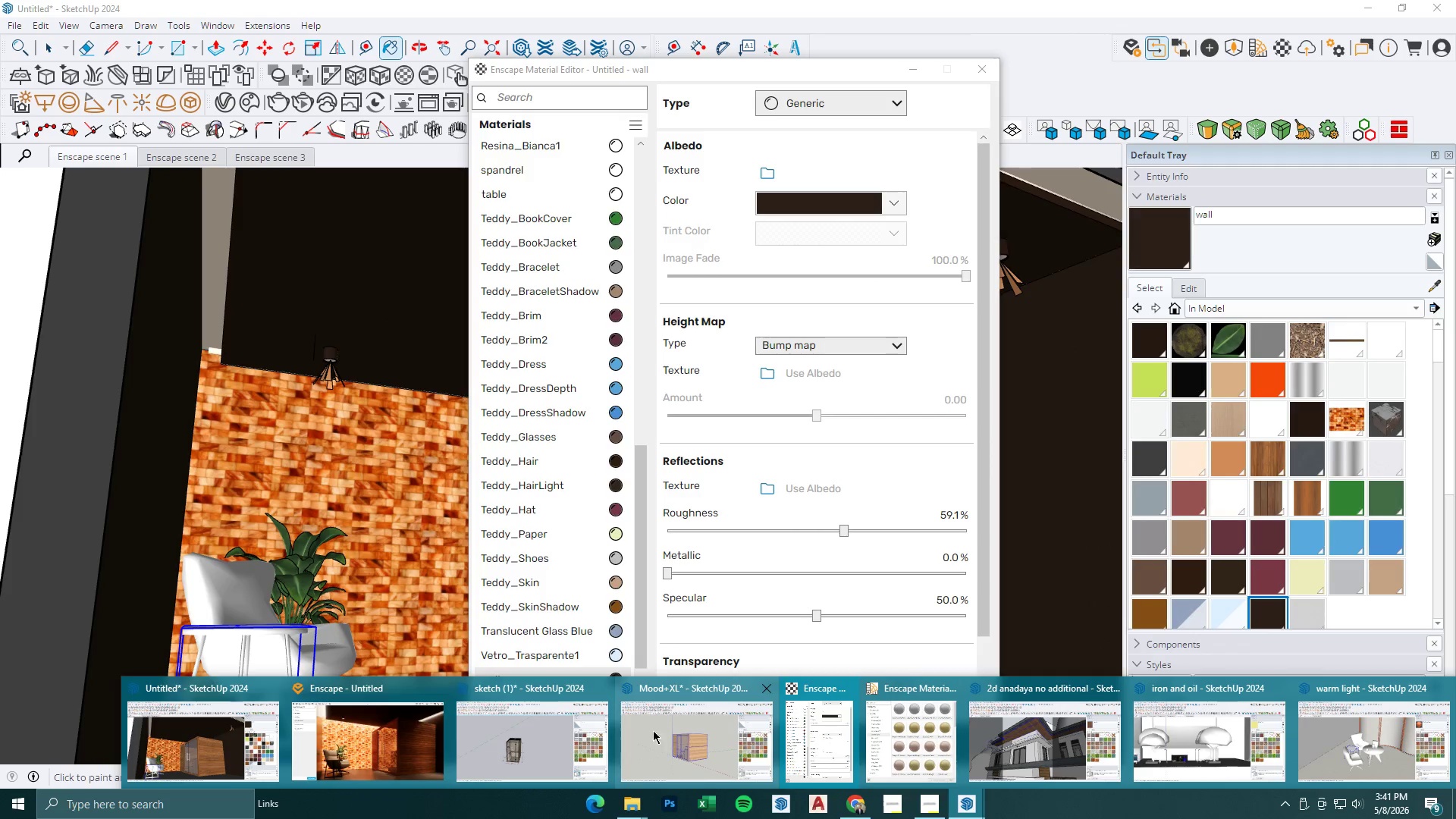 
left_click([600, 689])
 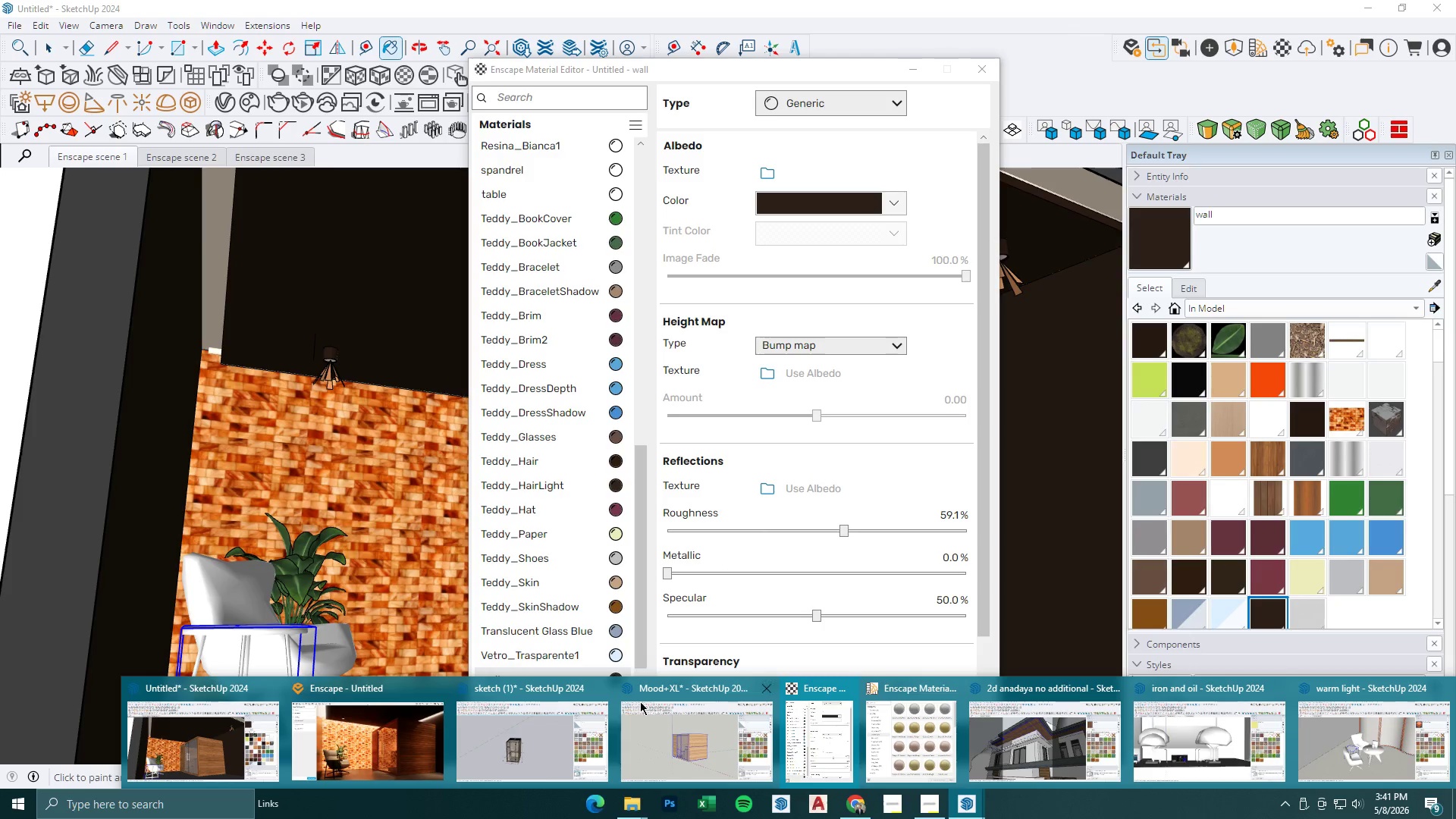 
left_click([548, 736])
 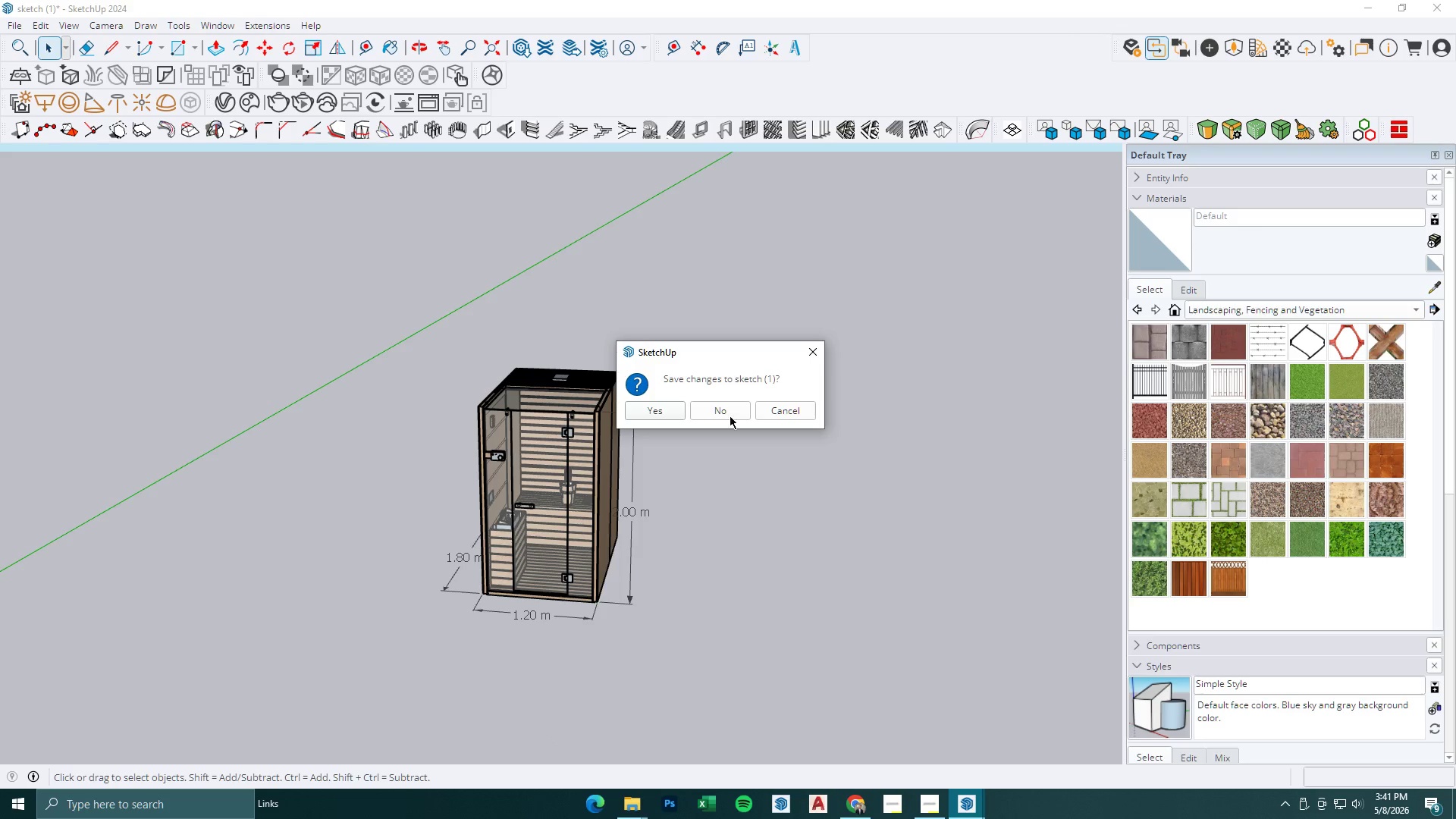 
left_click([733, 400])
 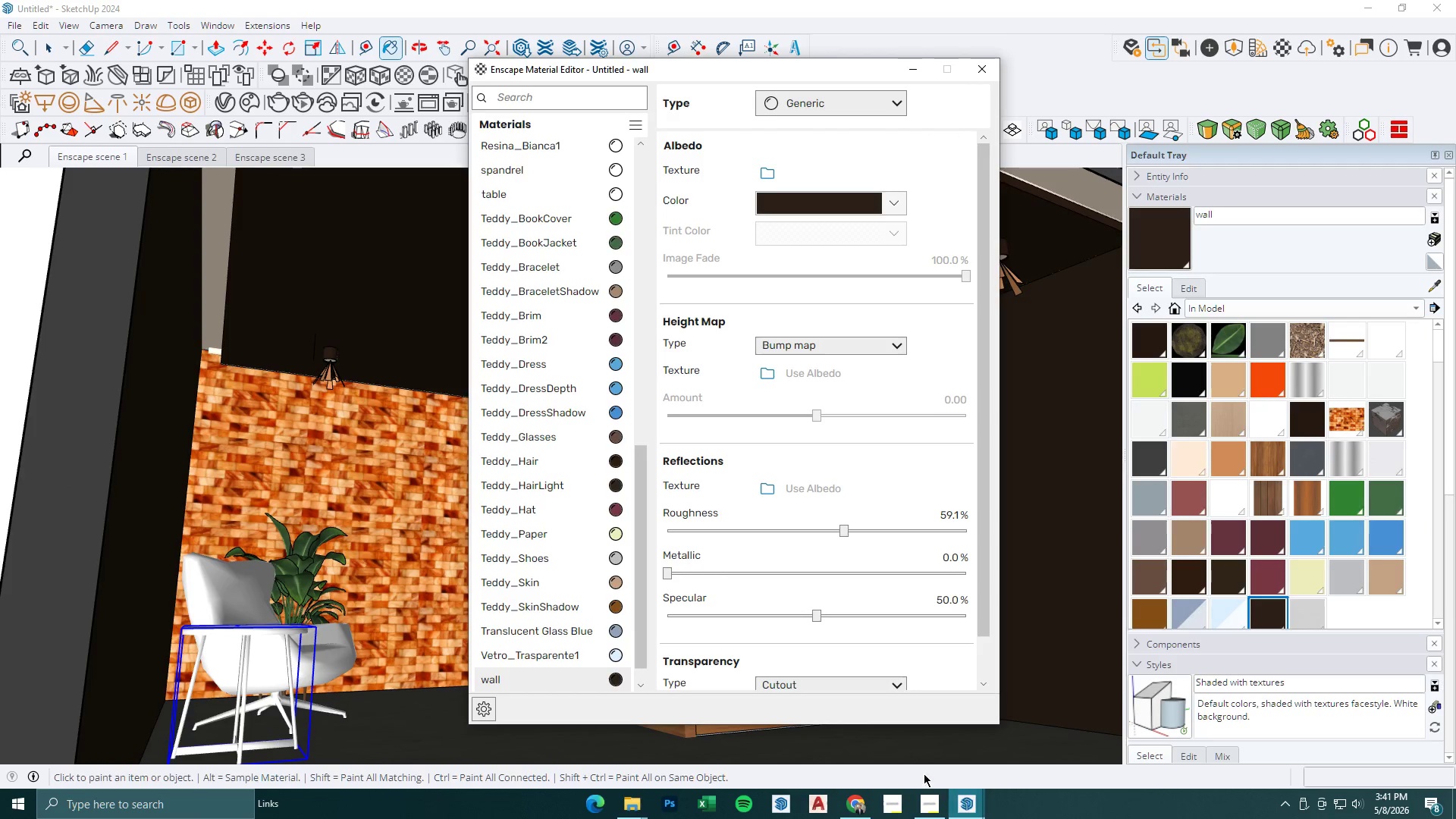 
left_click([962, 808])
 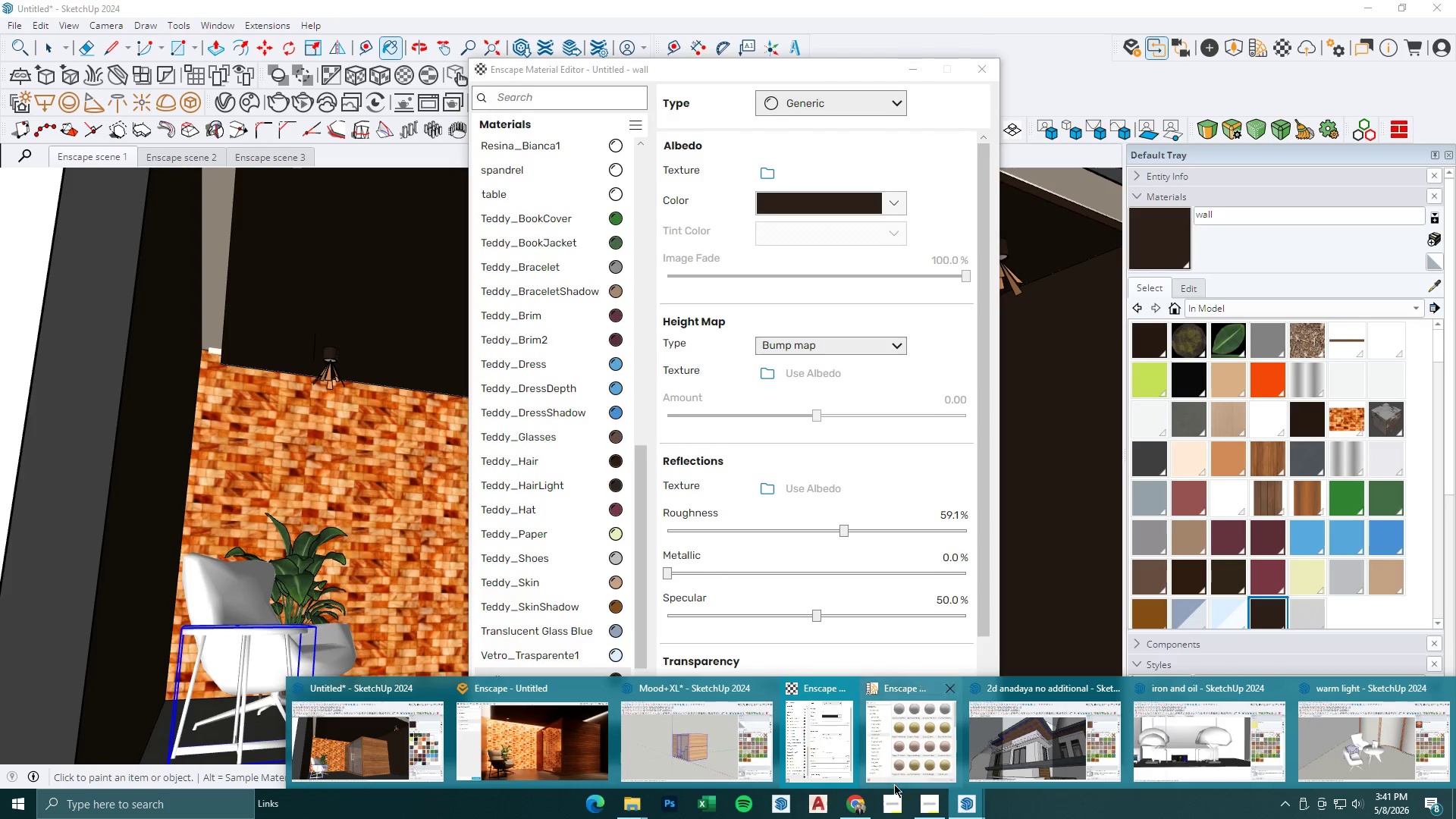 
left_click([682, 744])
 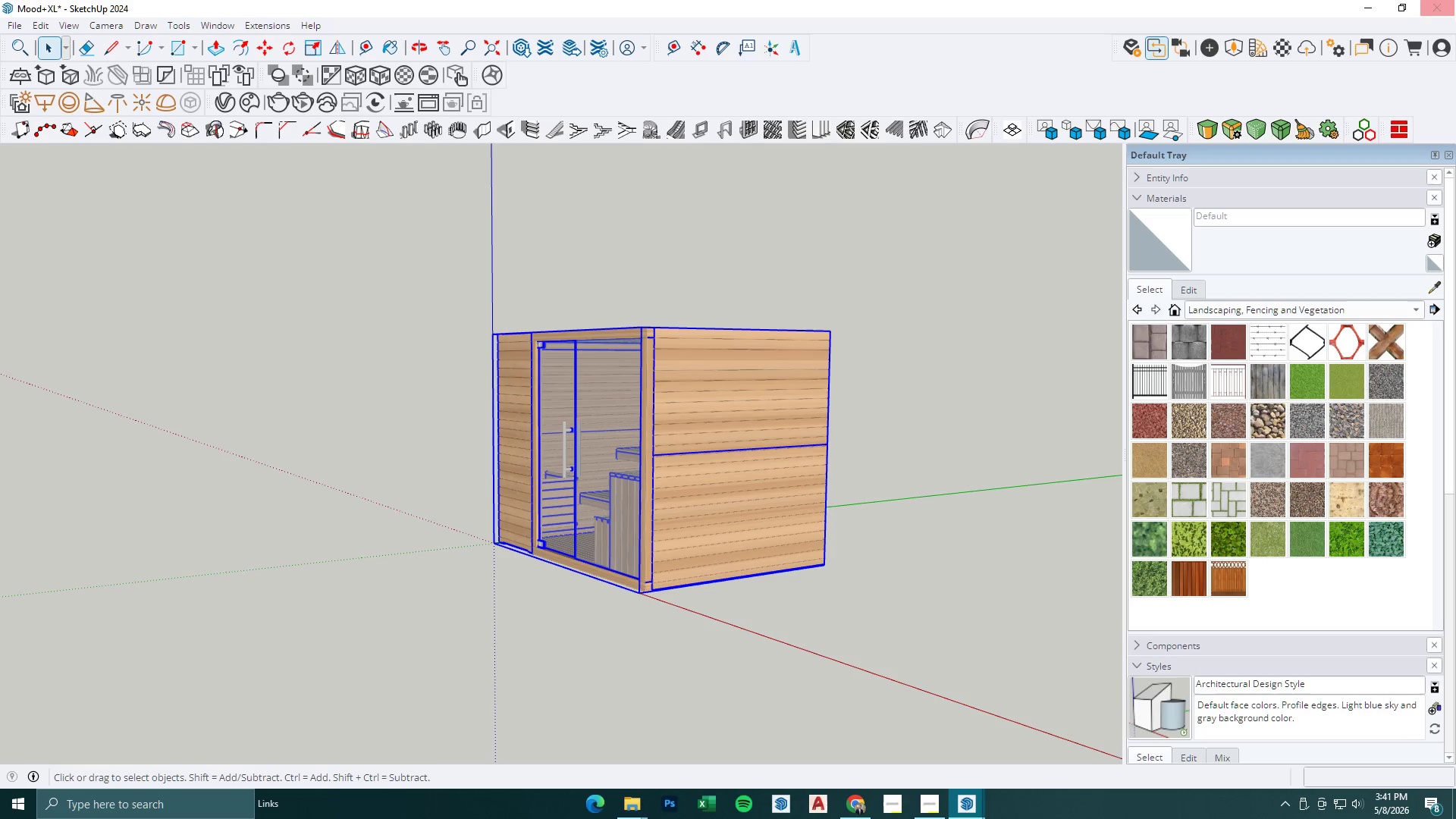 
left_click([1442, 8])
 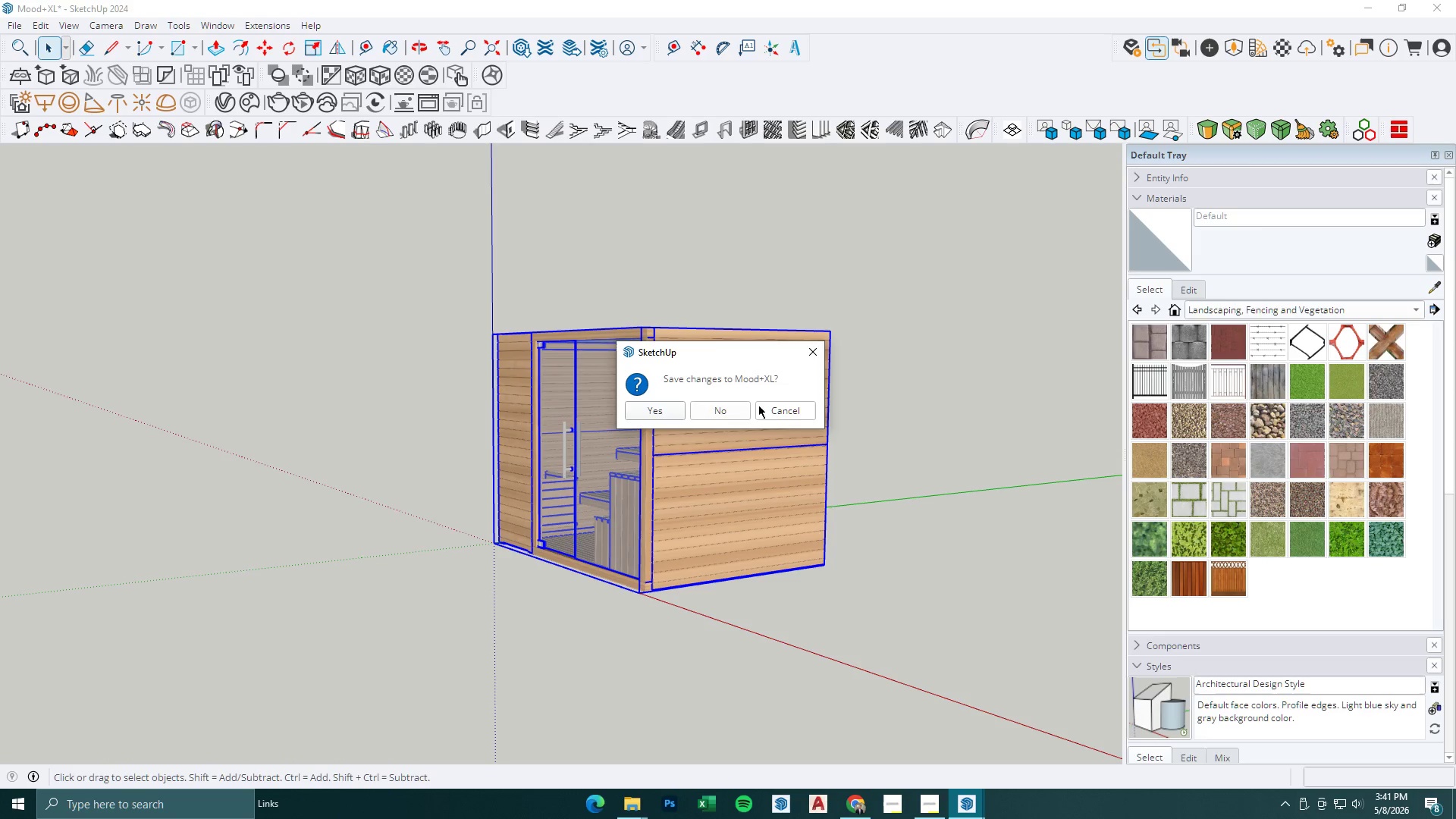 
left_click([730, 409])
 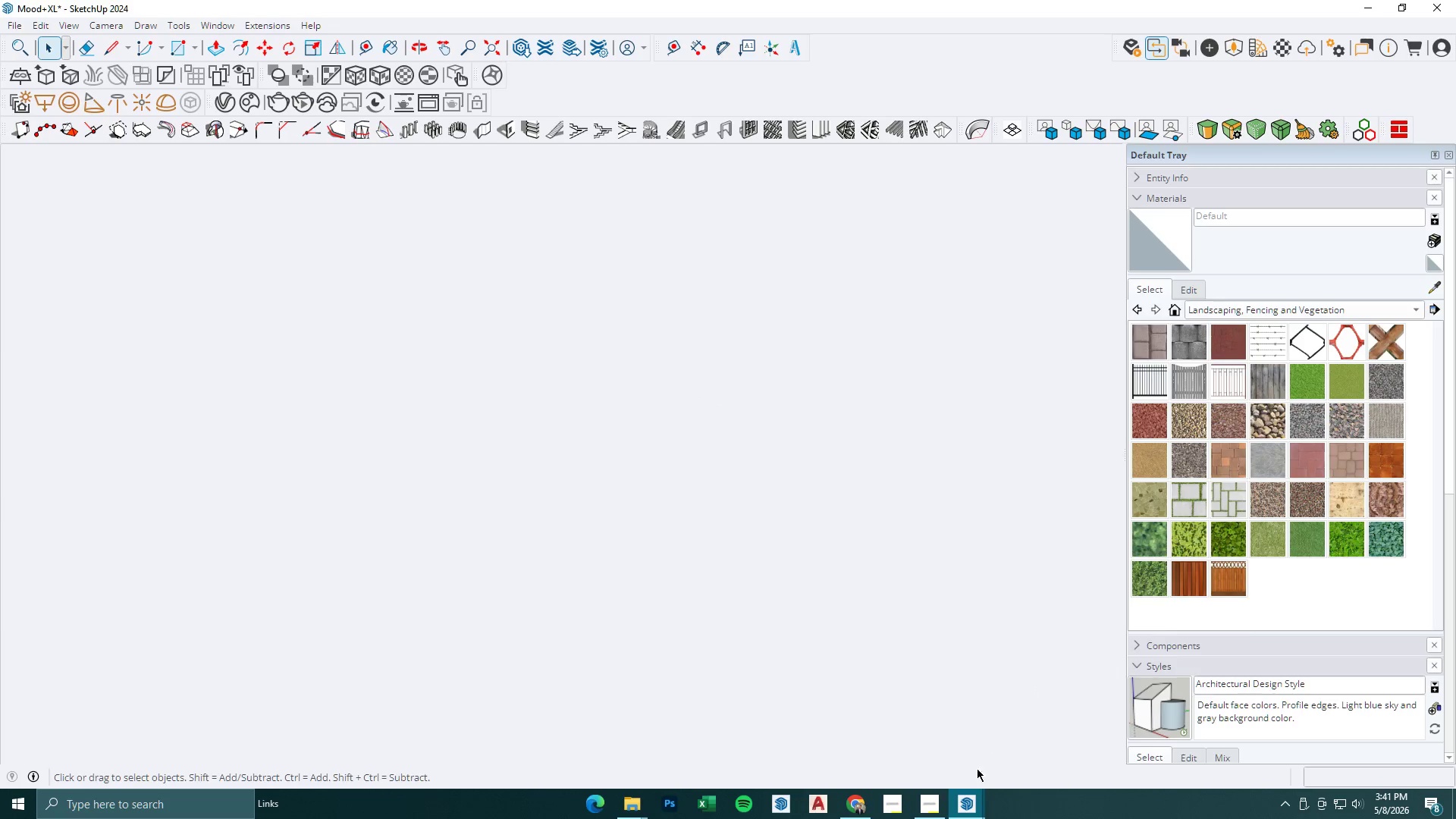 
left_click([974, 812])
 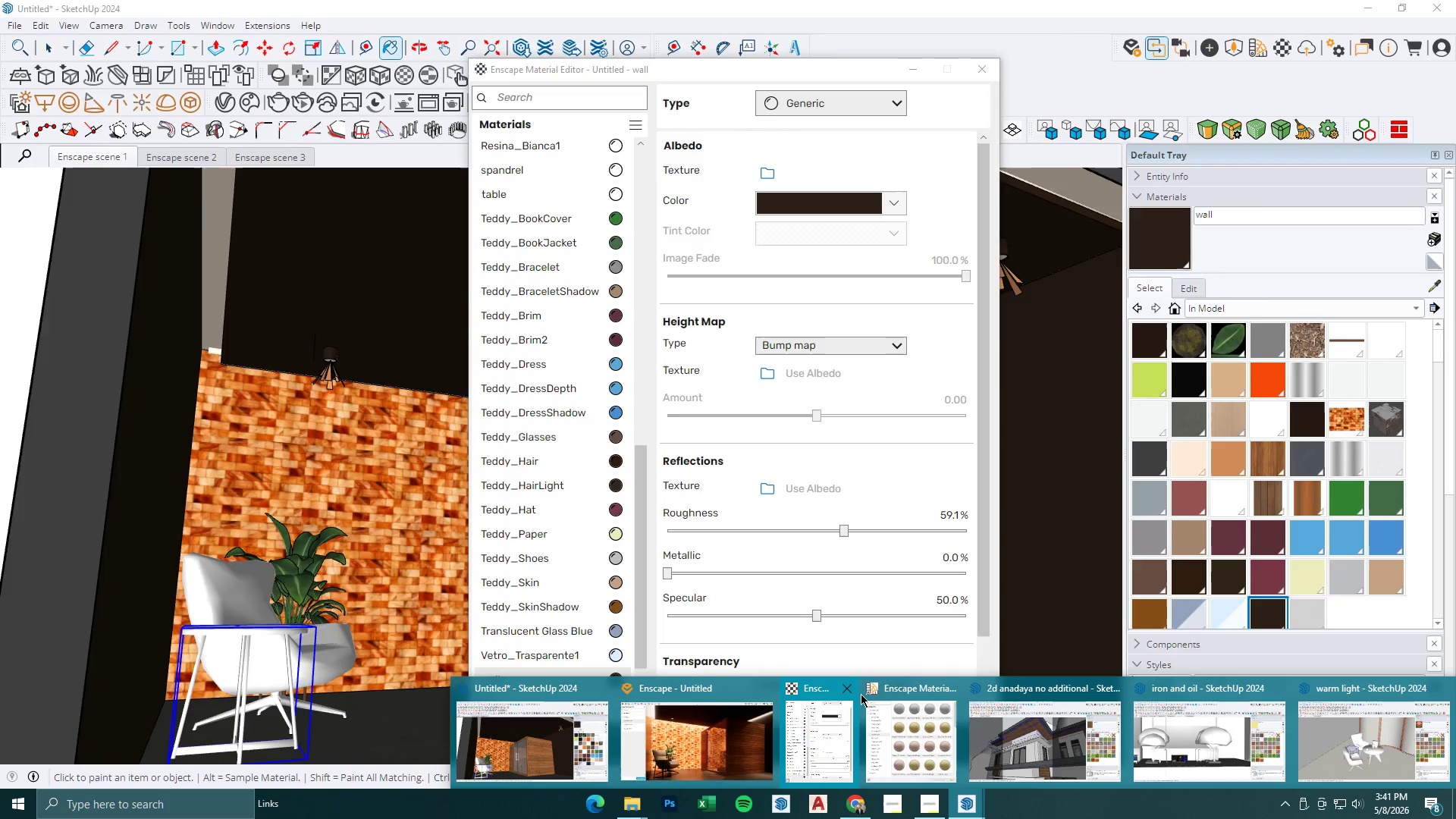 
left_click([854, 692])
 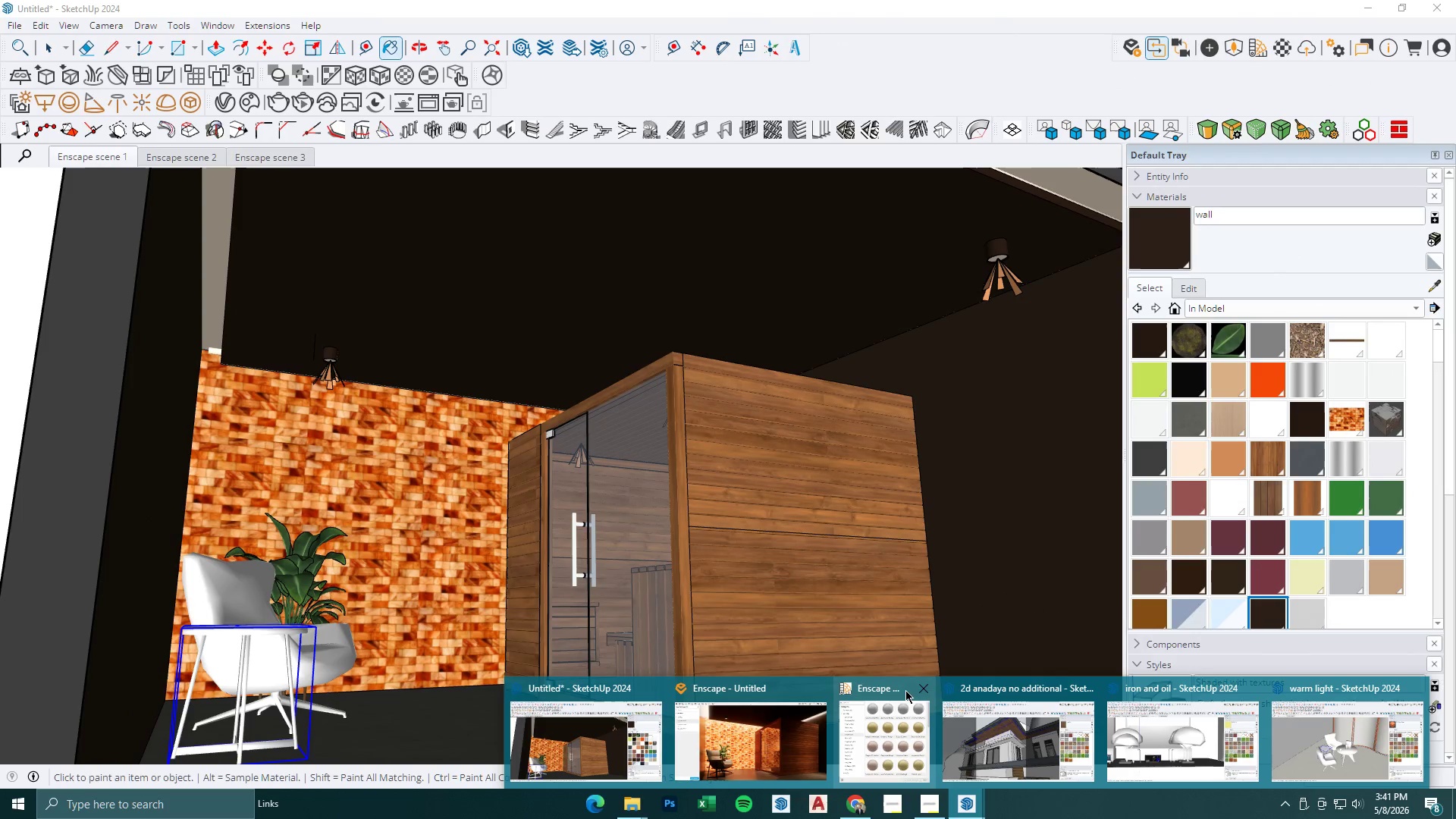 
left_click([921, 689])
 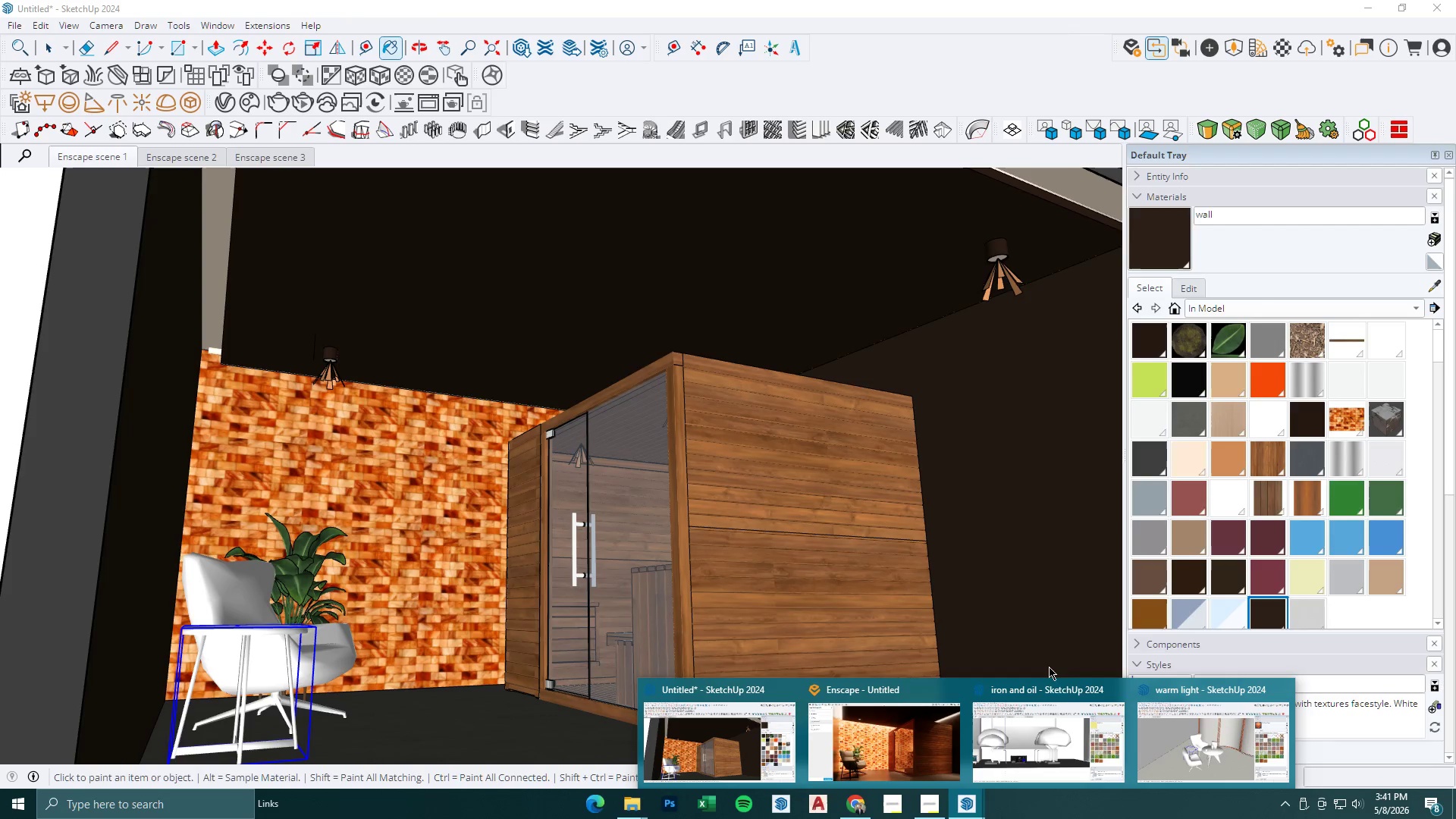 
left_click([1117, 688])
 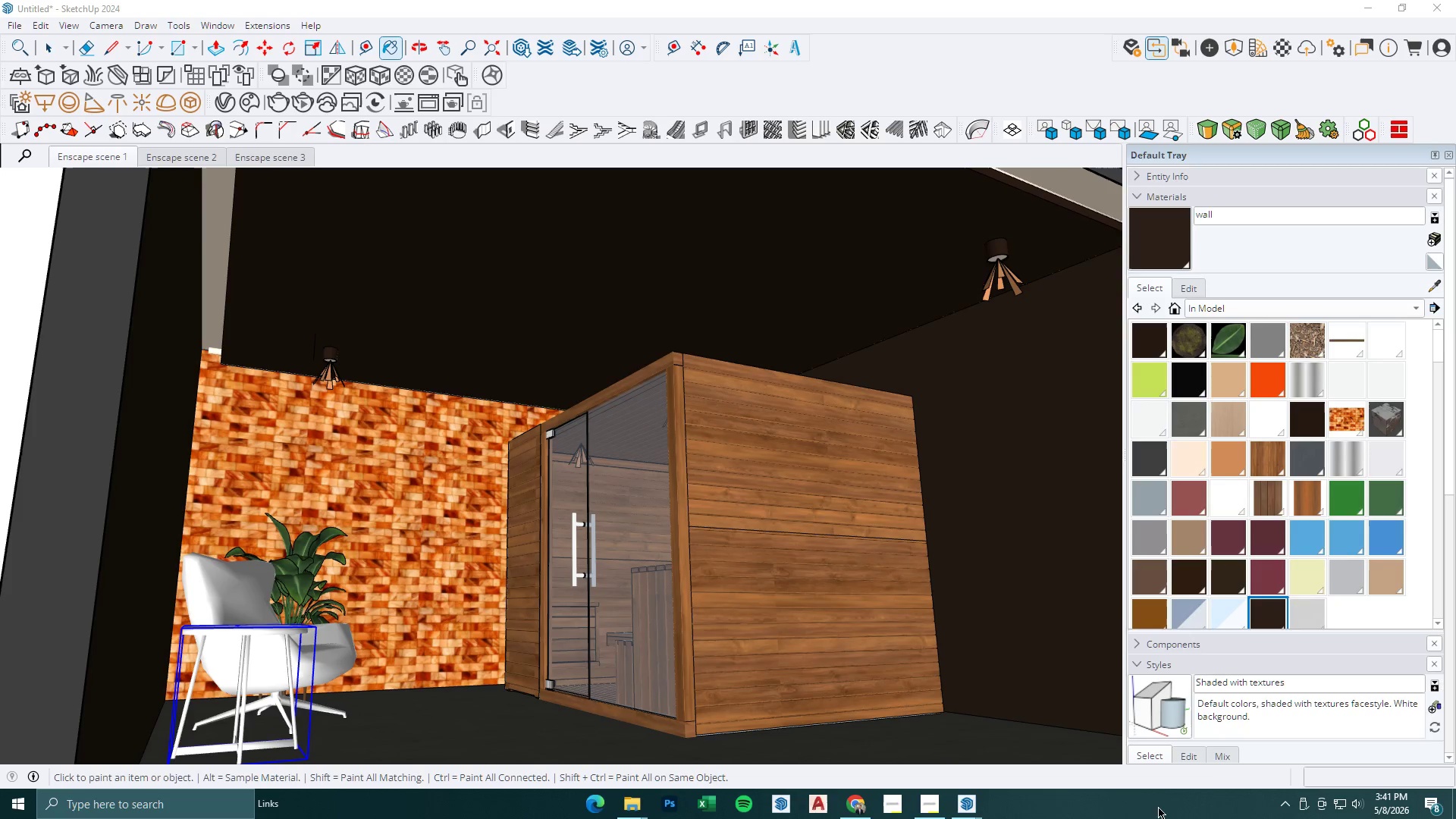 
left_click([966, 798])
 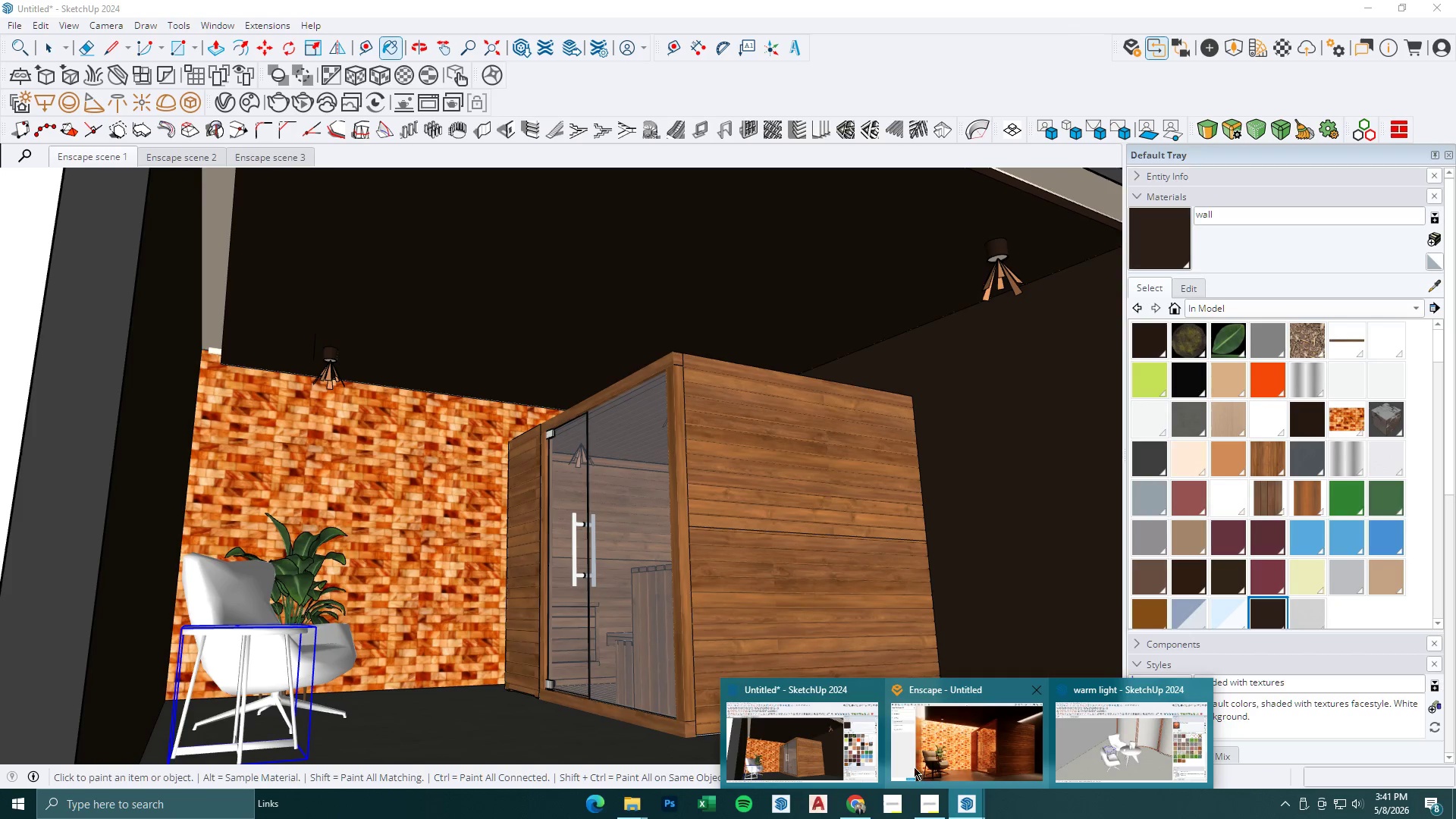 
left_click([951, 756])
 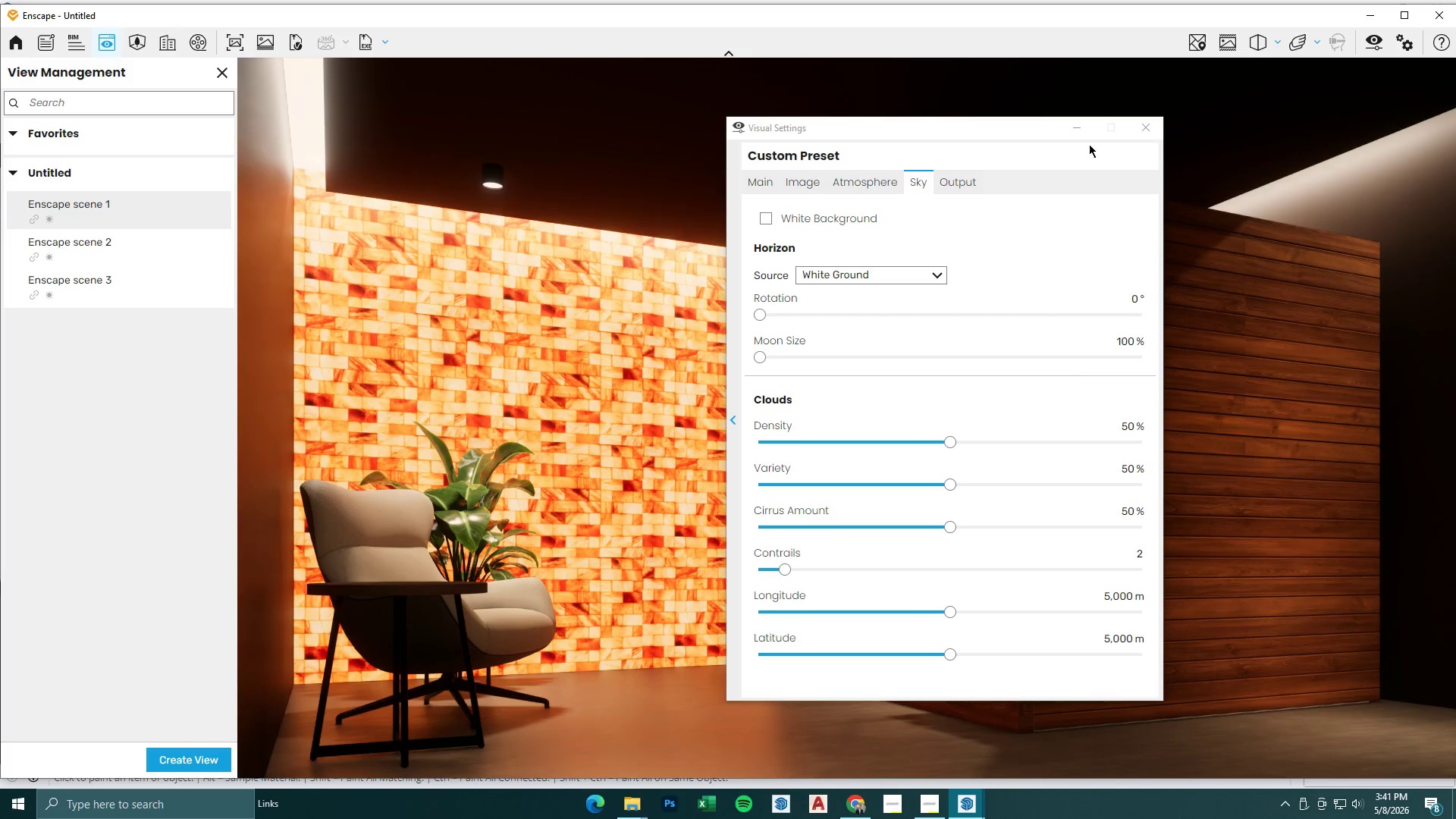 
left_click([1069, 127])
 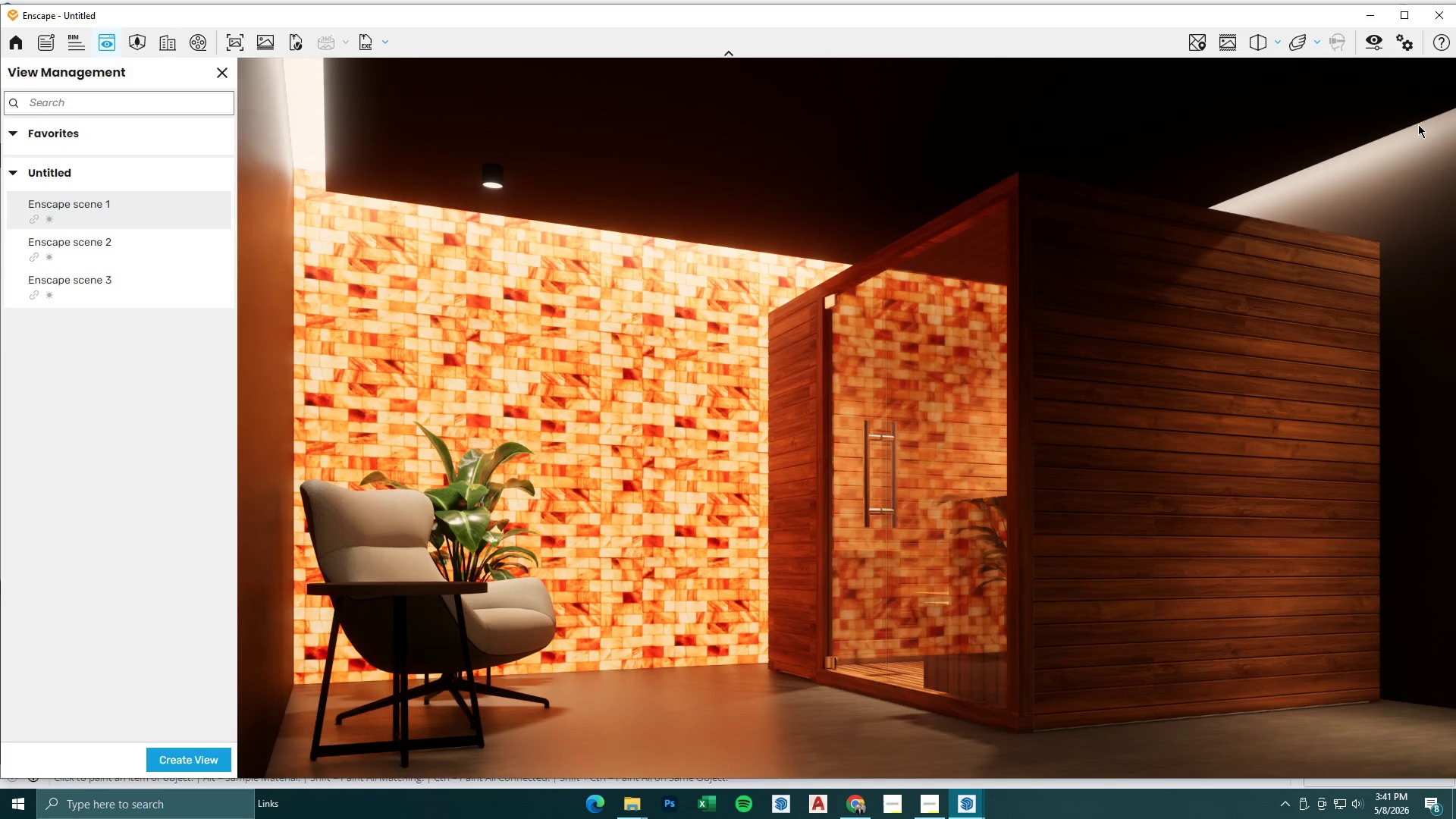 
left_click([1372, 17])